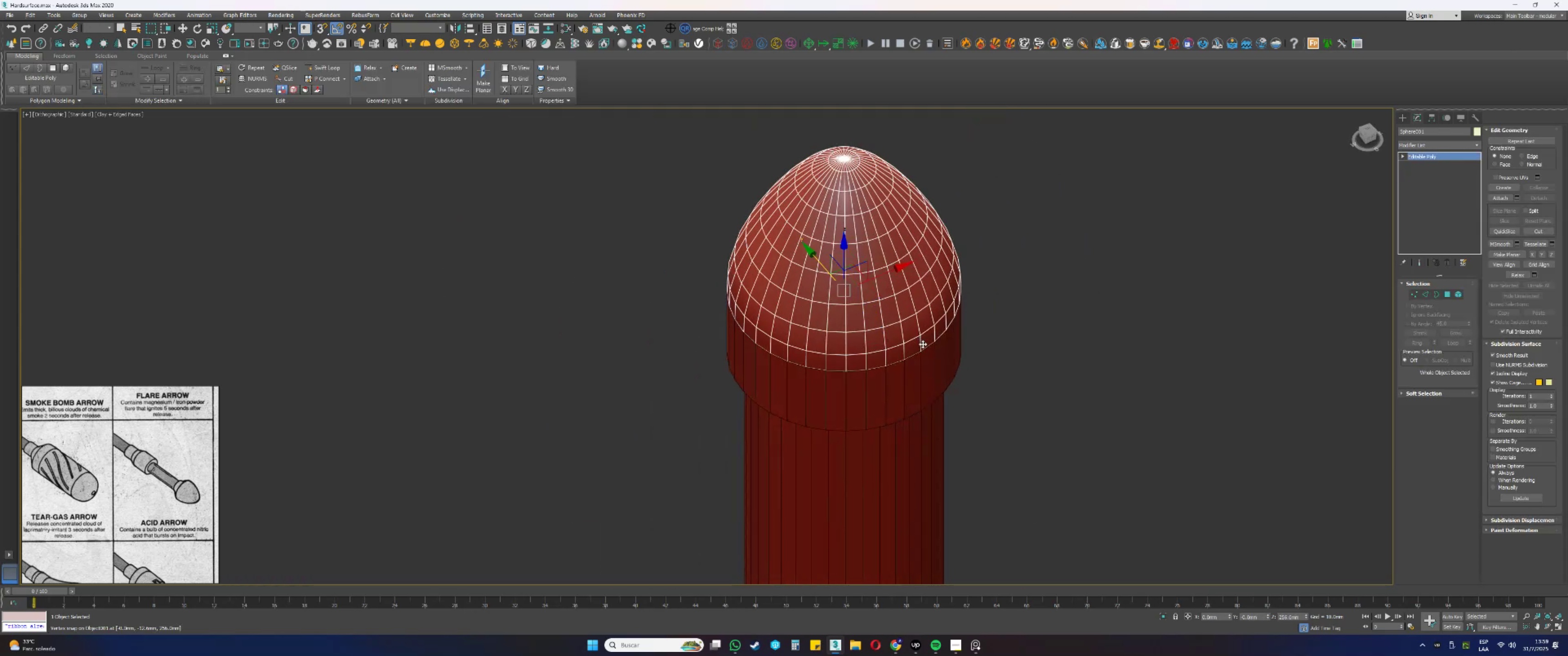 
key(Alt+AltLeft)
 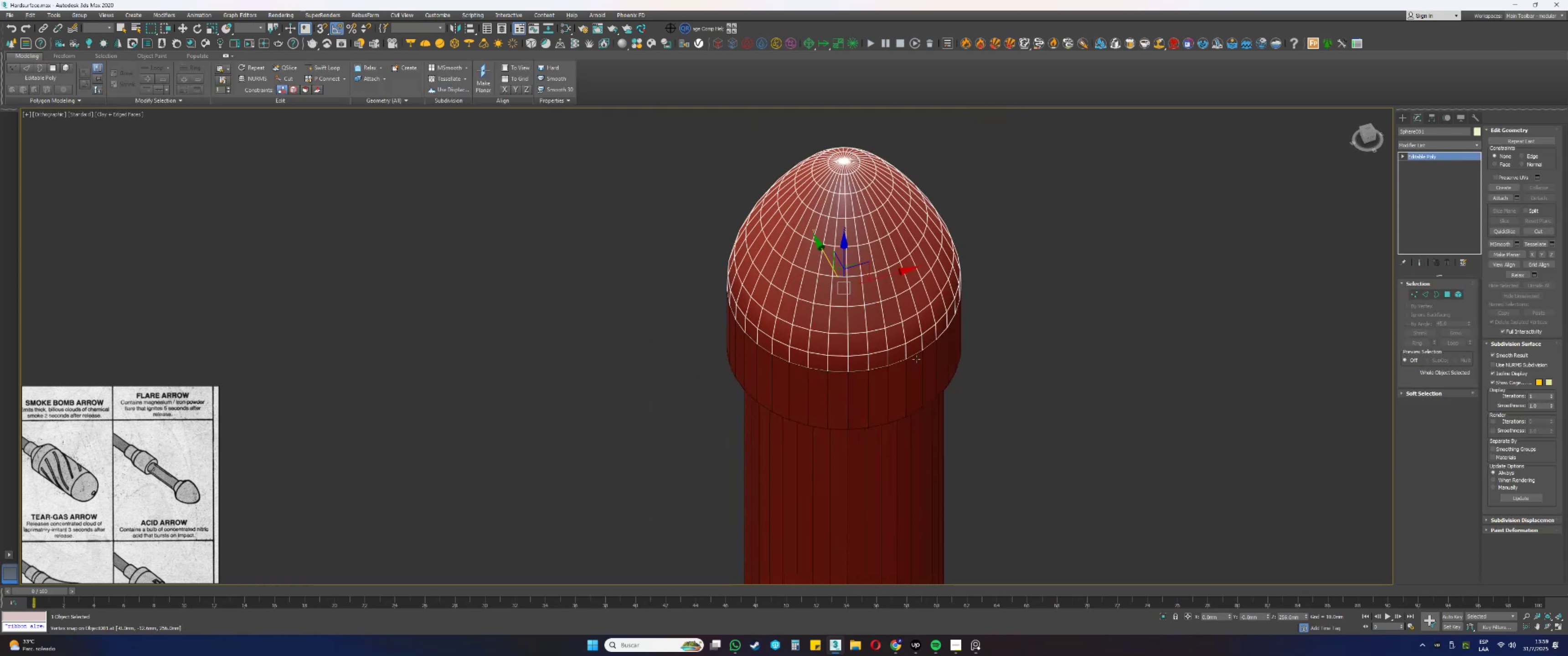 
key(Q)
 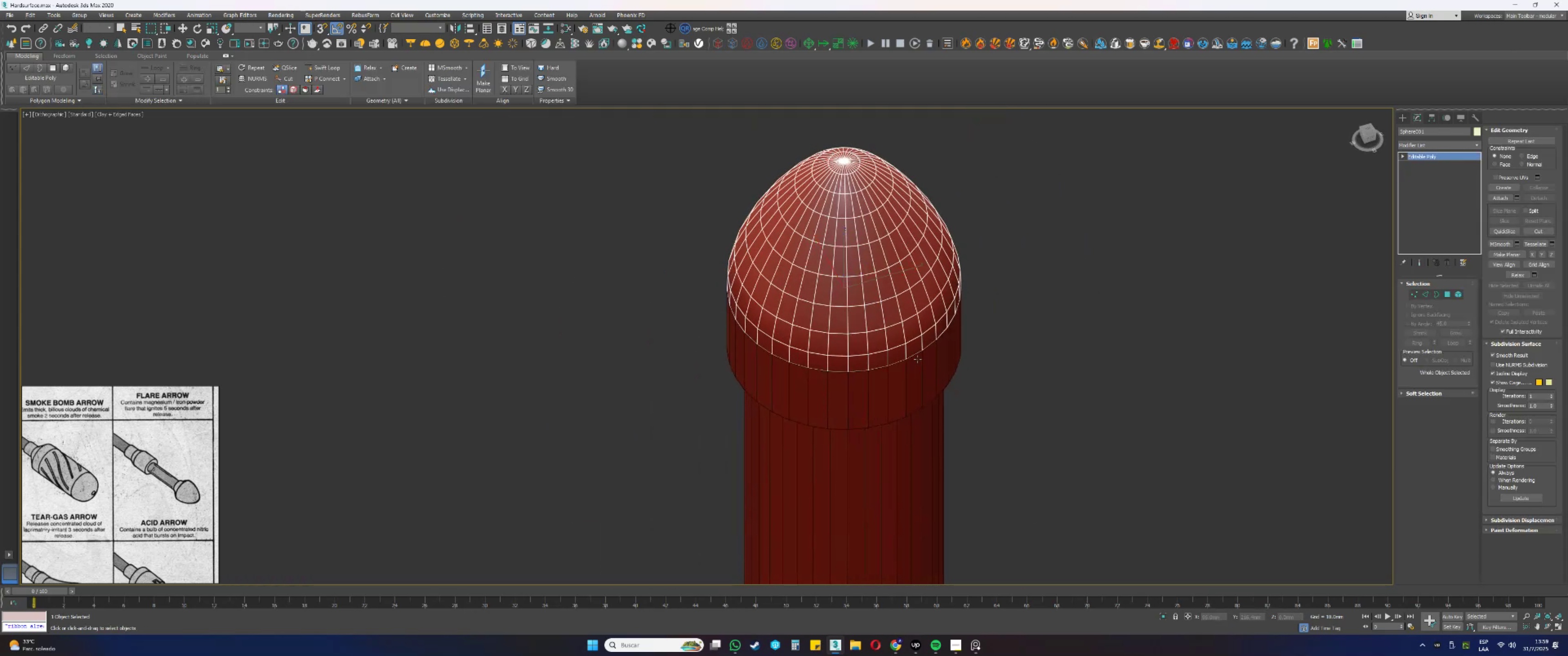 
key(Alt+AltLeft)
 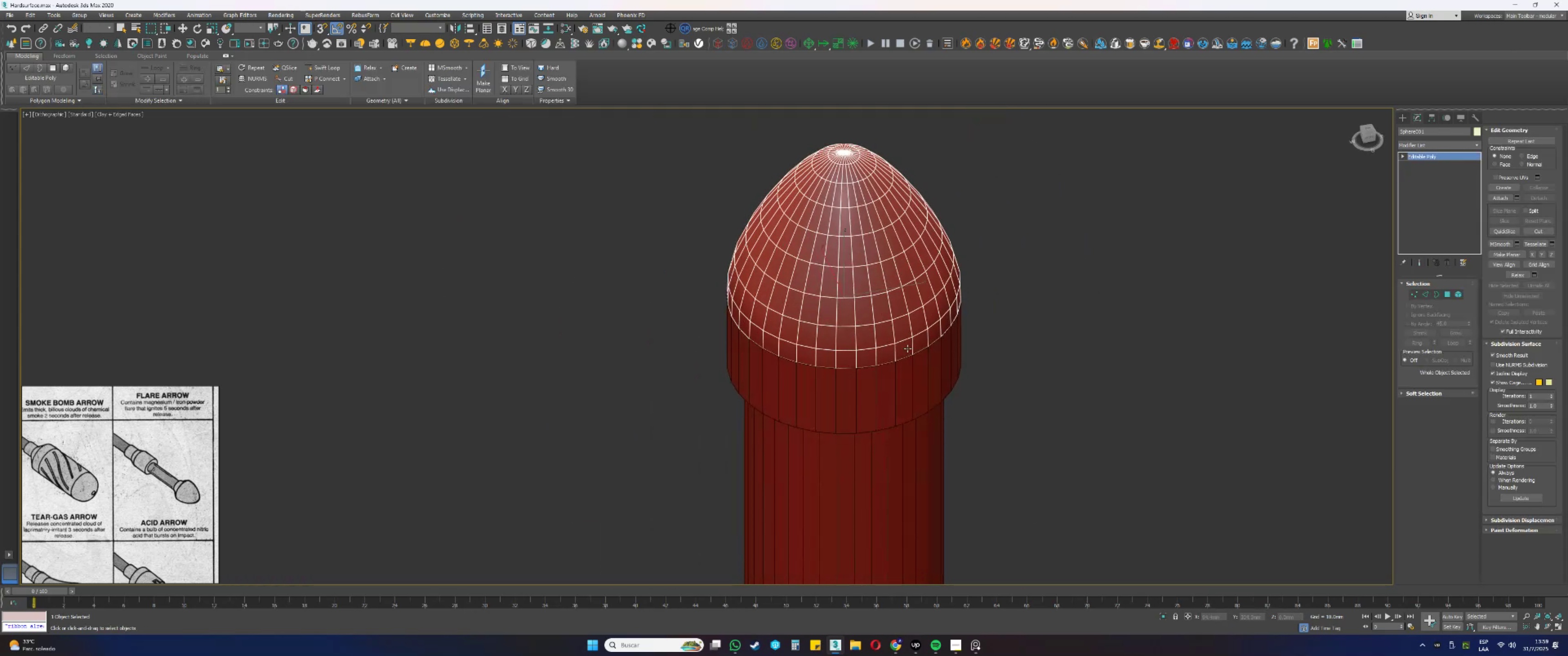 
left_click([906, 363])
 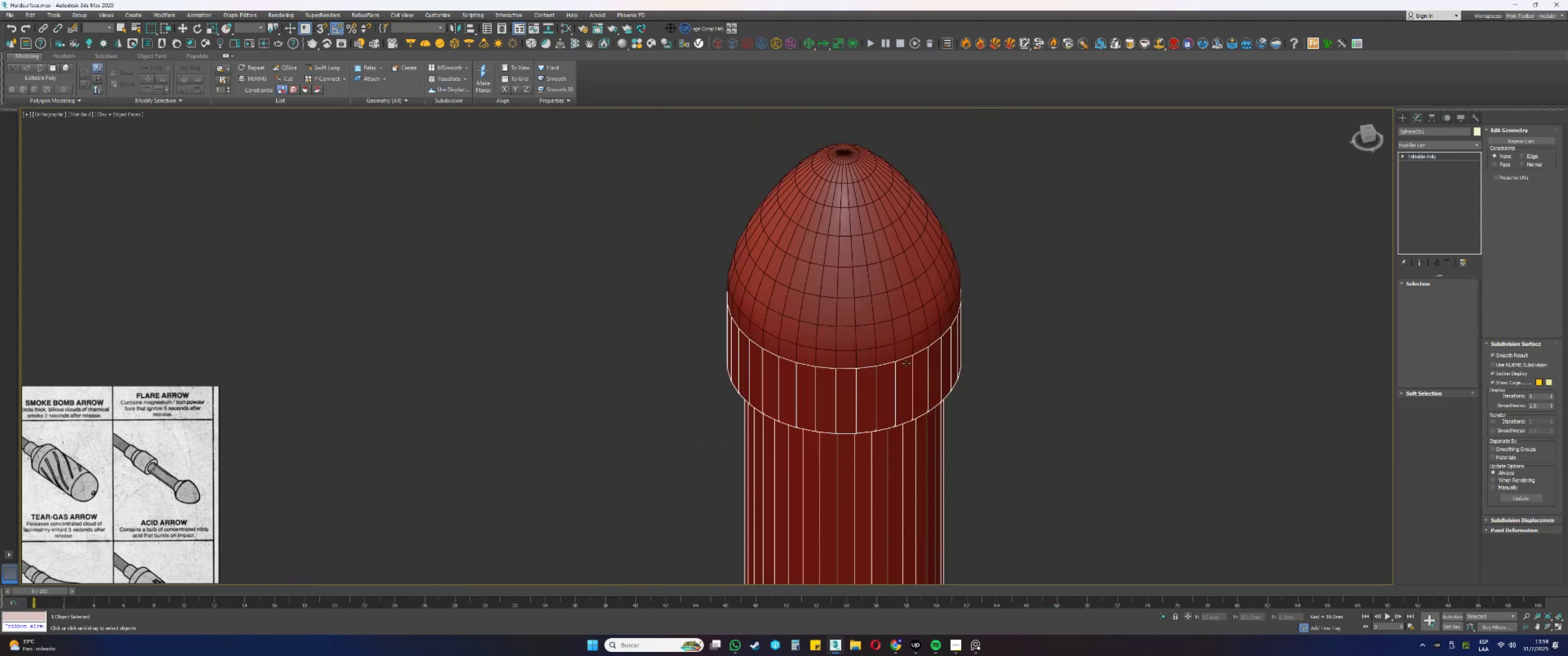 
scroll: coordinate [923, 335], scroll_direction: up, amount: 5.0
 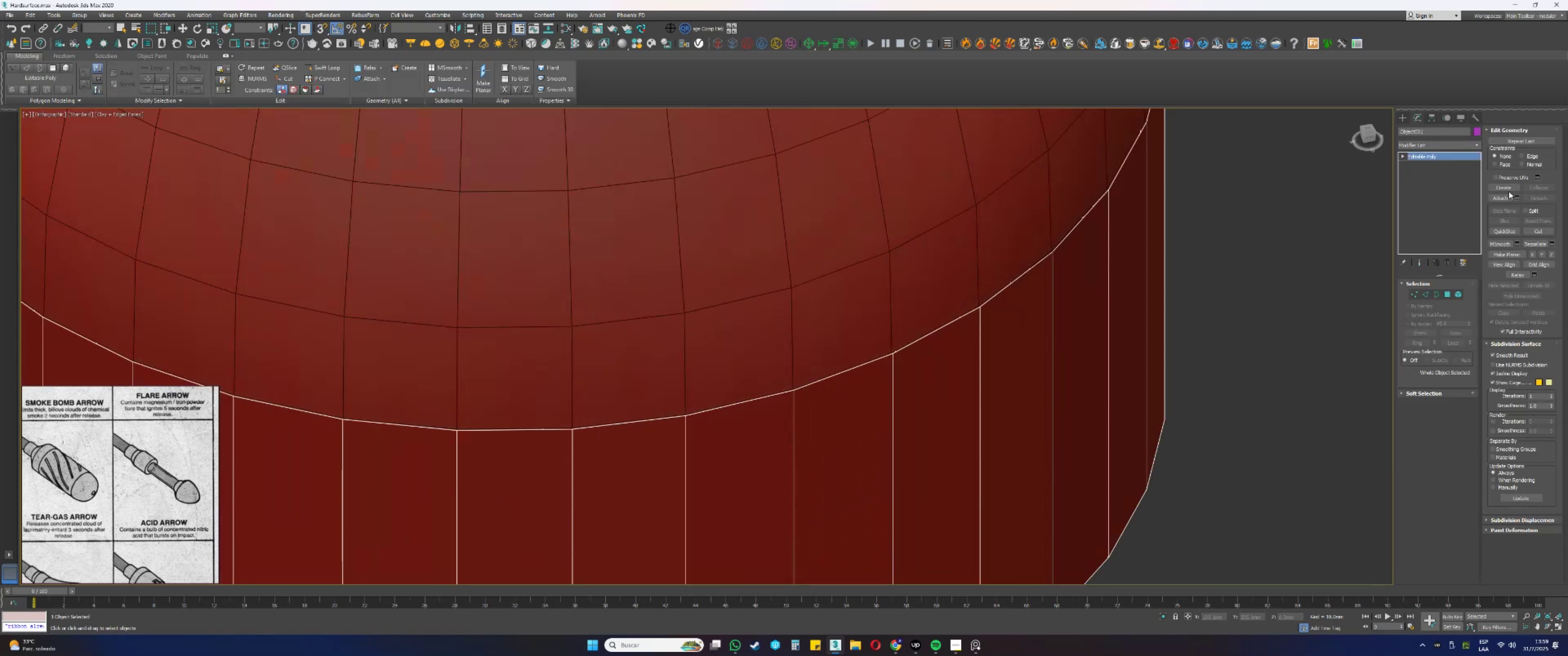 
double_click([983, 217])
 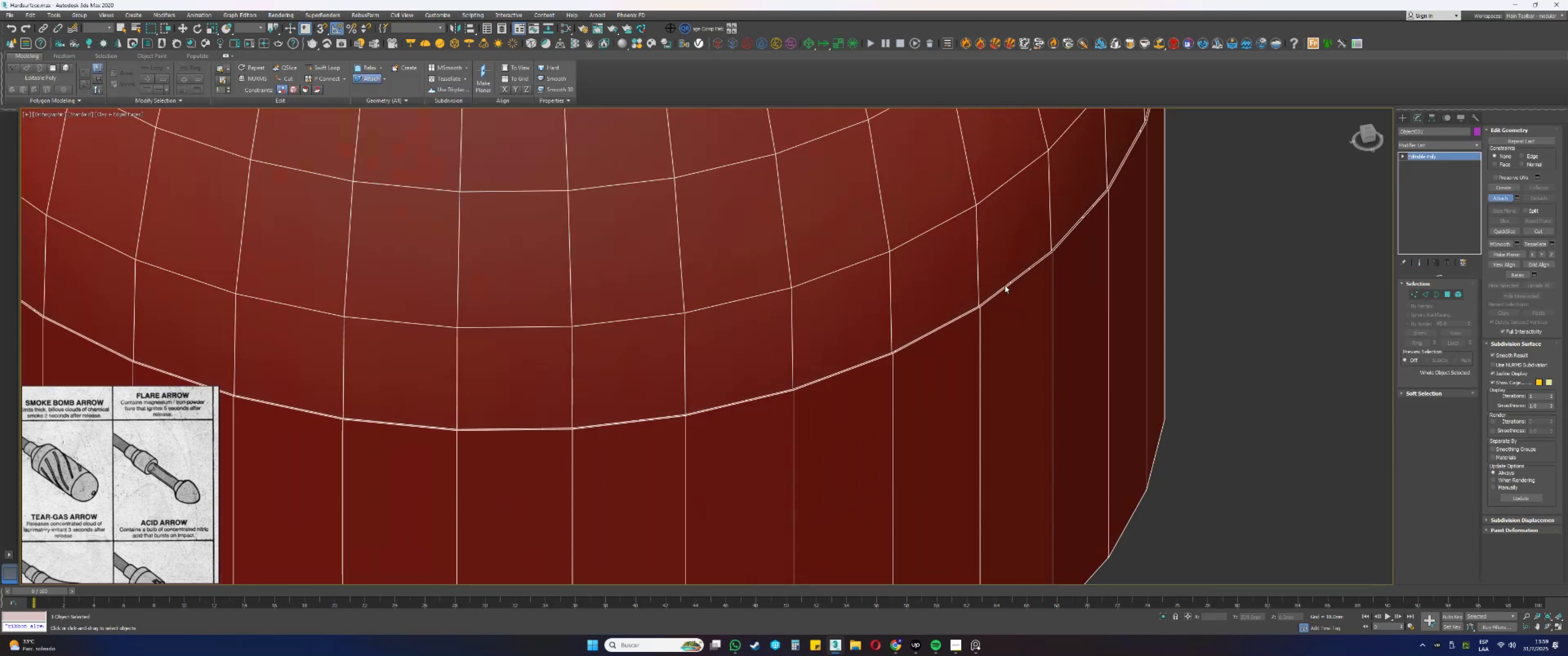 
right_click([1036, 252])
 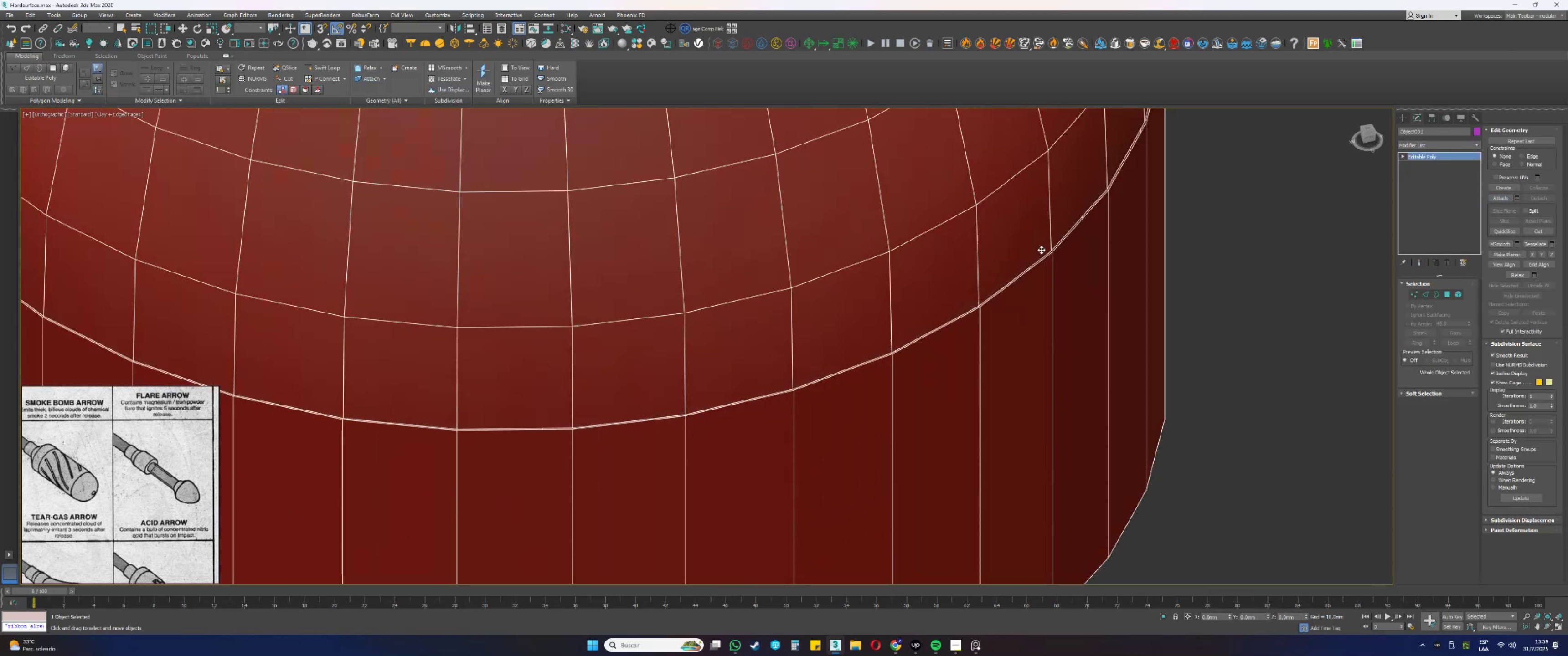 
key(1)
 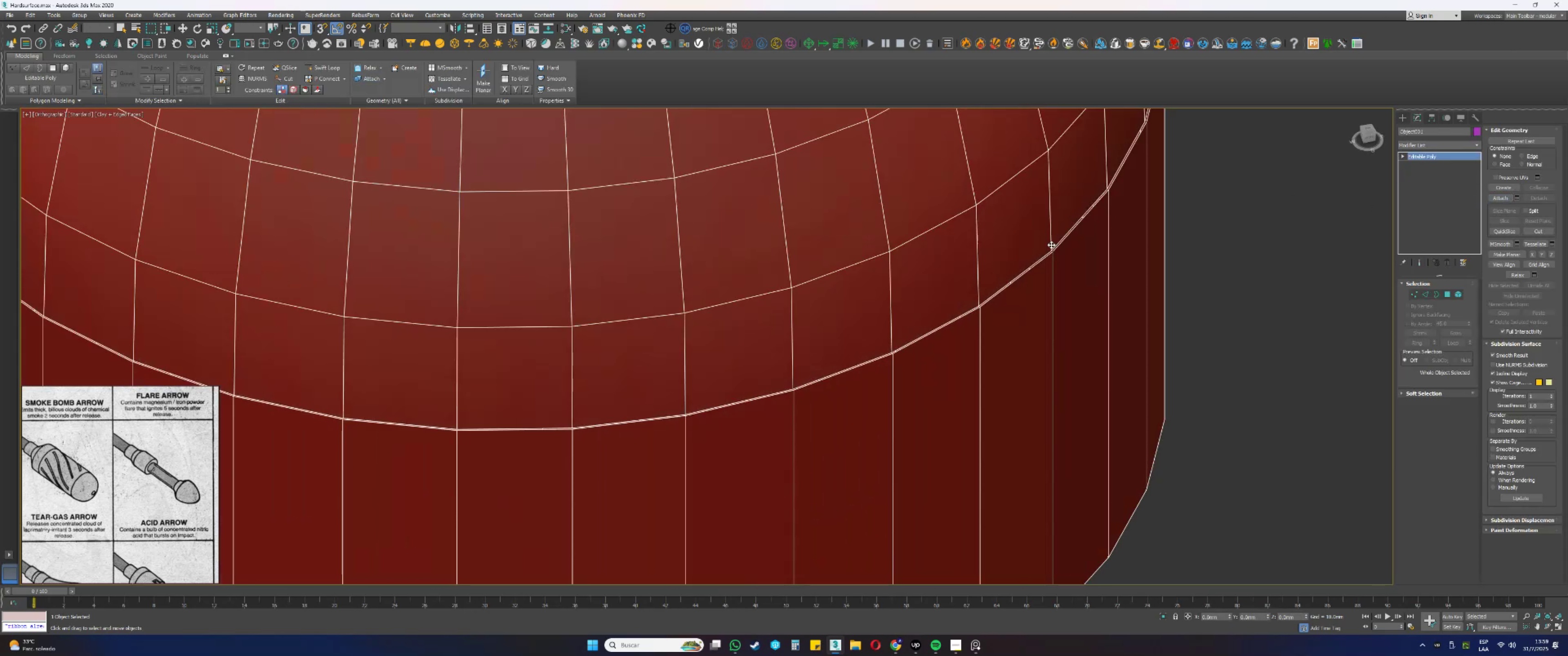 
scroll: coordinate [1062, 243], scroll_direction: up, amount: 4.0
 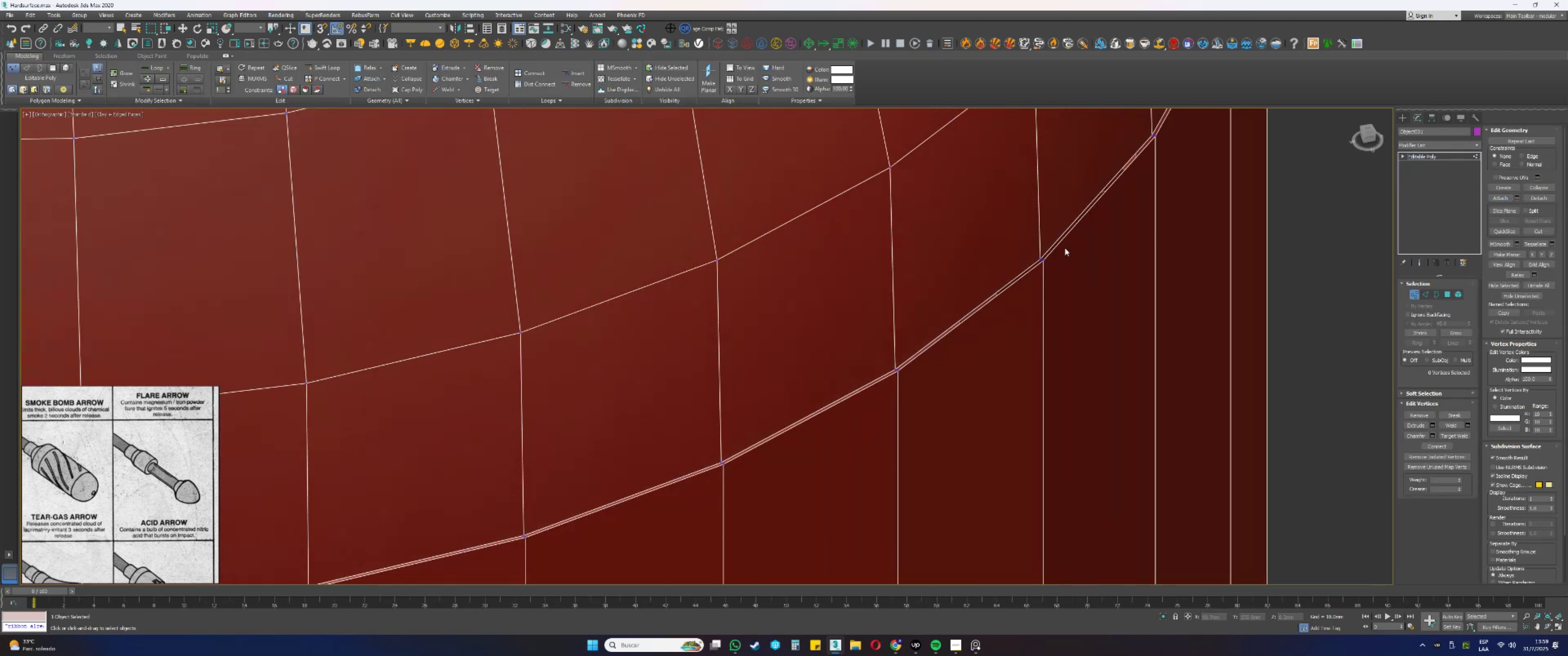 
left_click([1073, 262])
 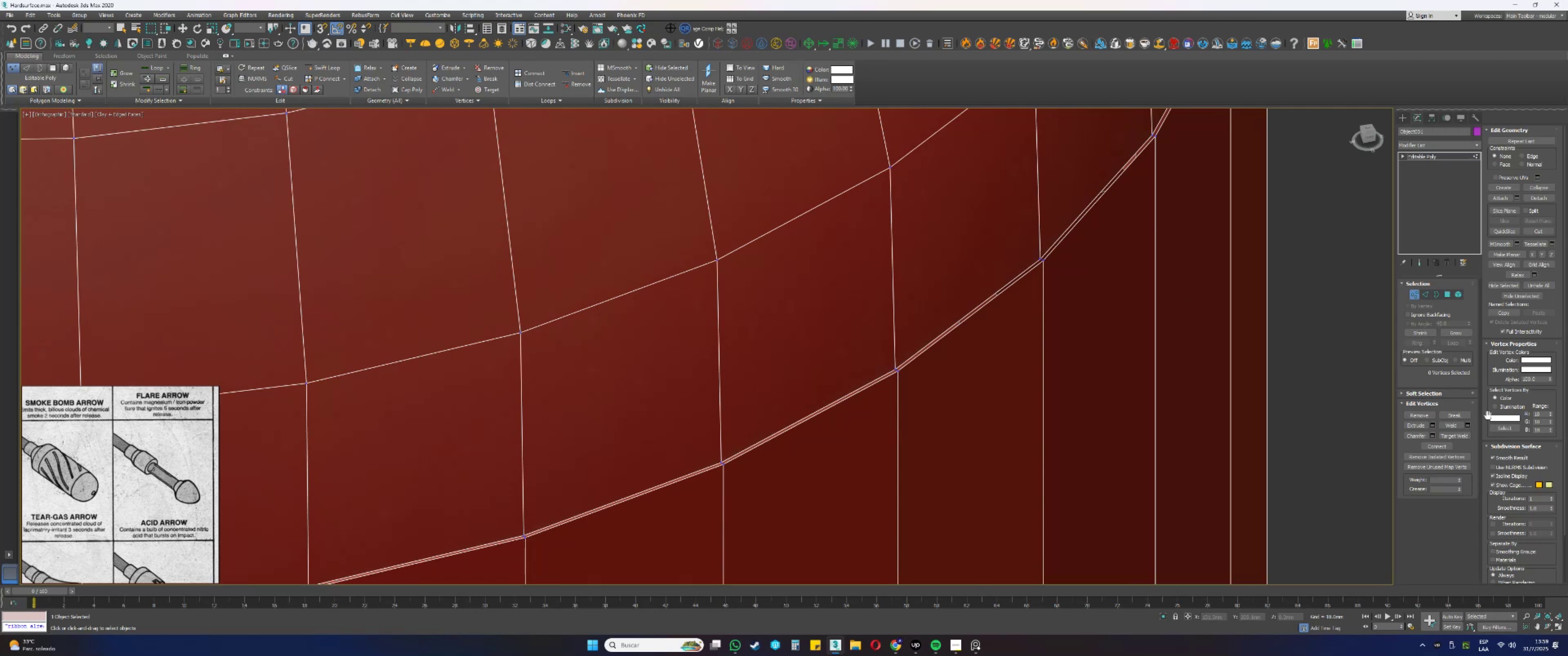 
left_click([1455, 435])
 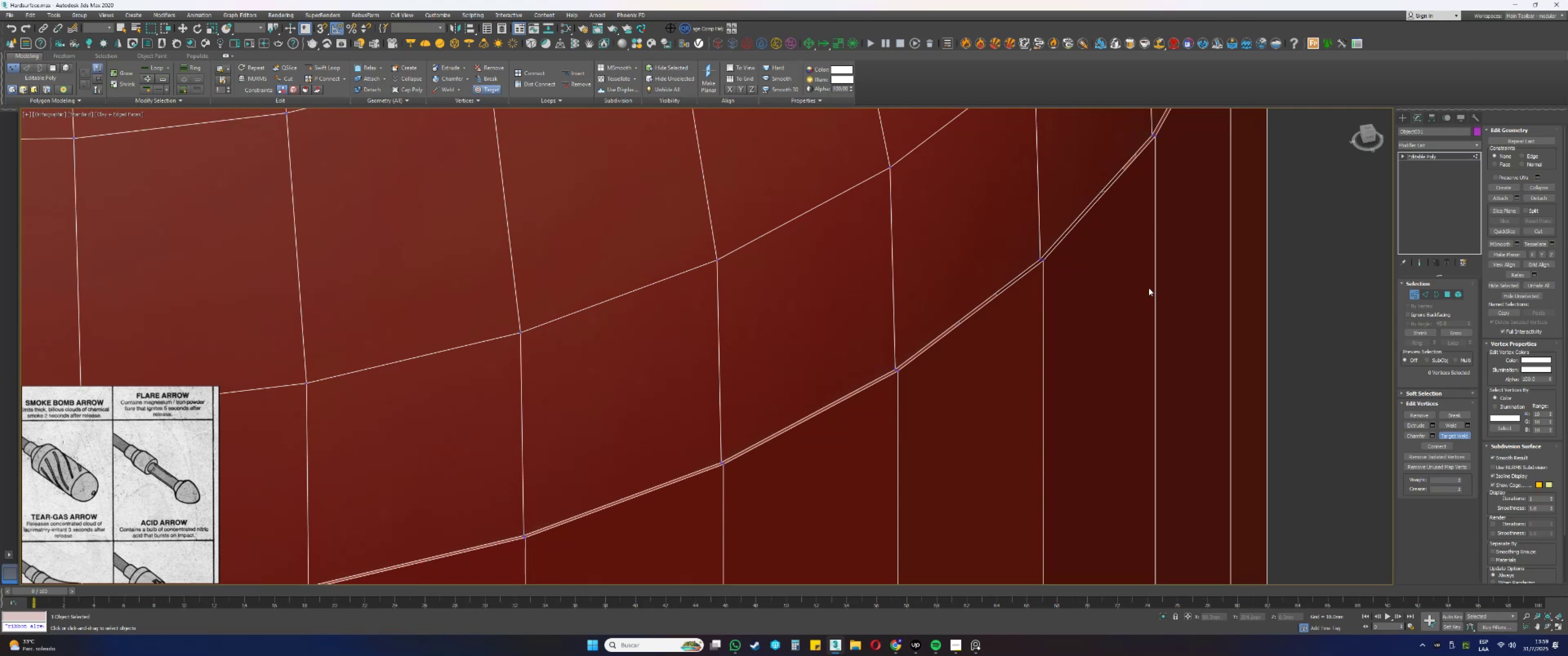 
scroll: coordinate [1069, 258], scroll_direction: up, amount: 1.0
 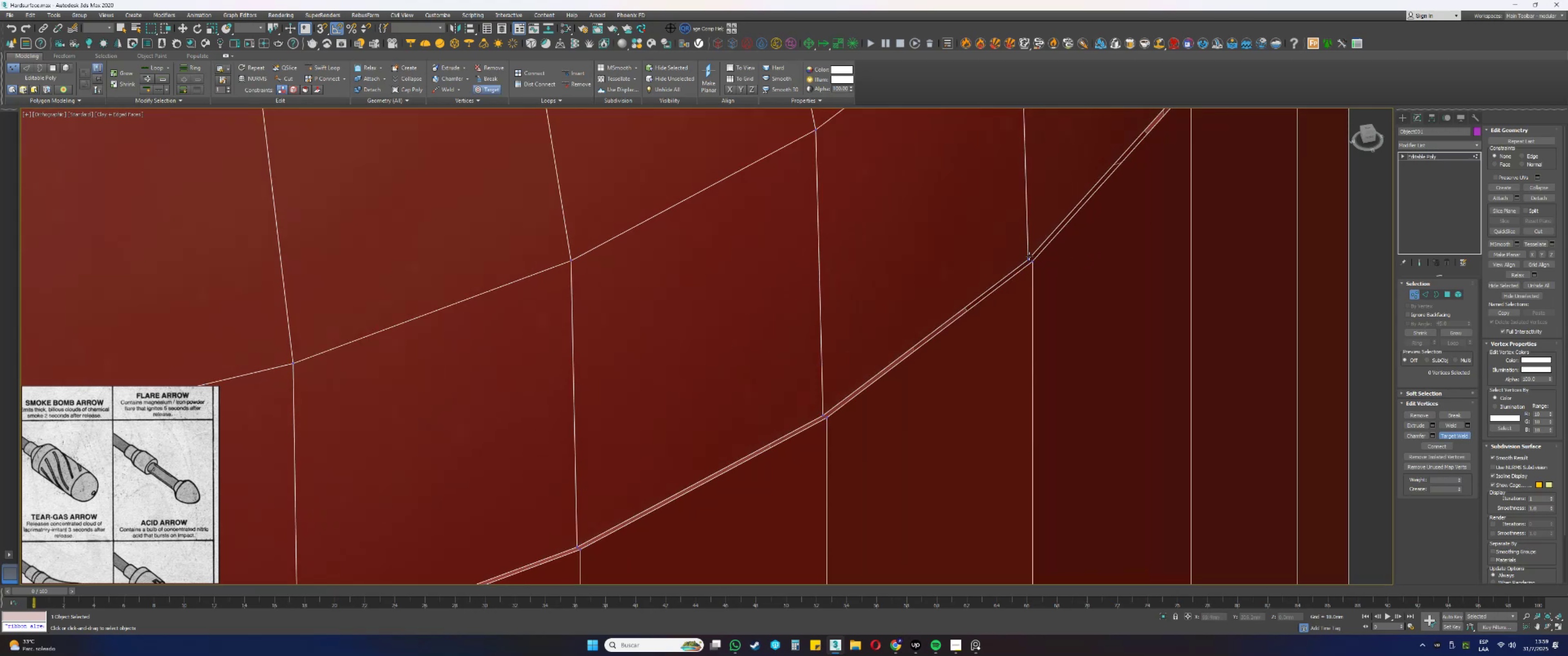 
double_click([1035, 260])
 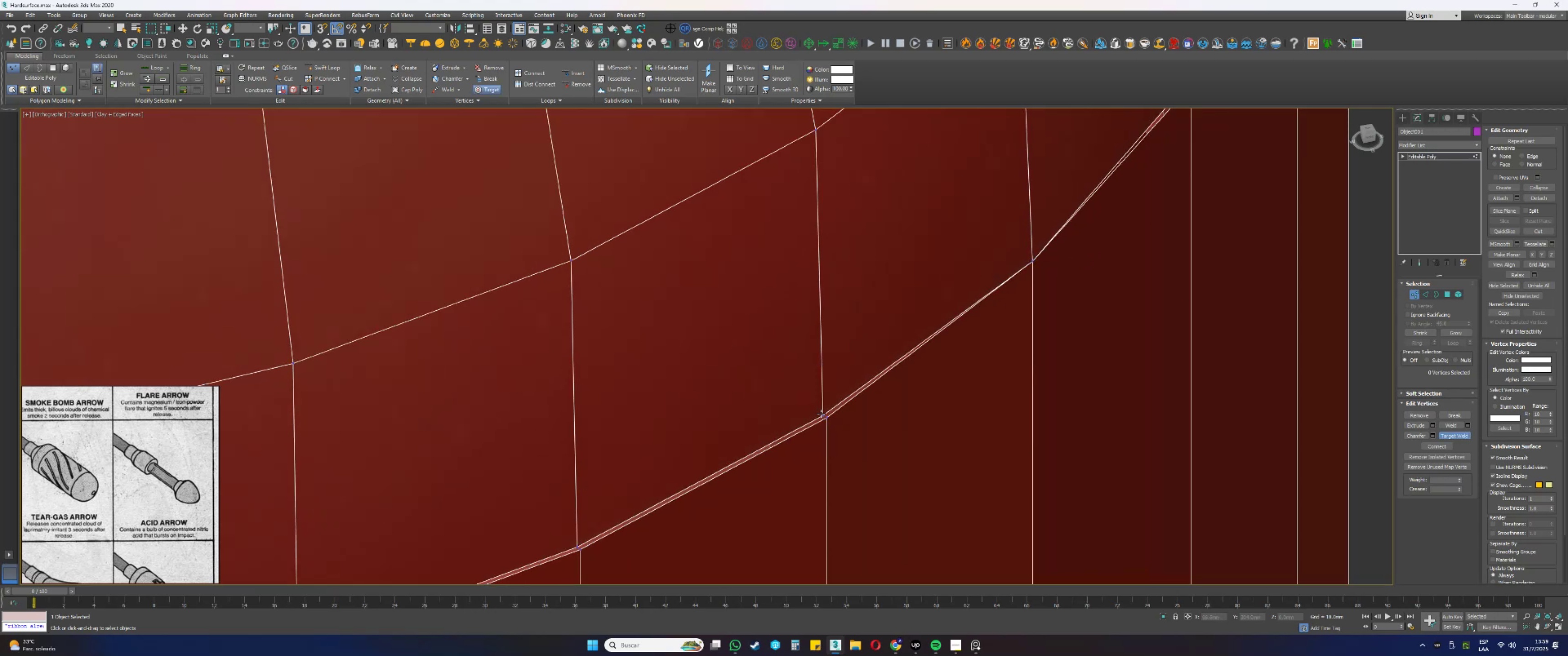 
double_click([826, 417])
 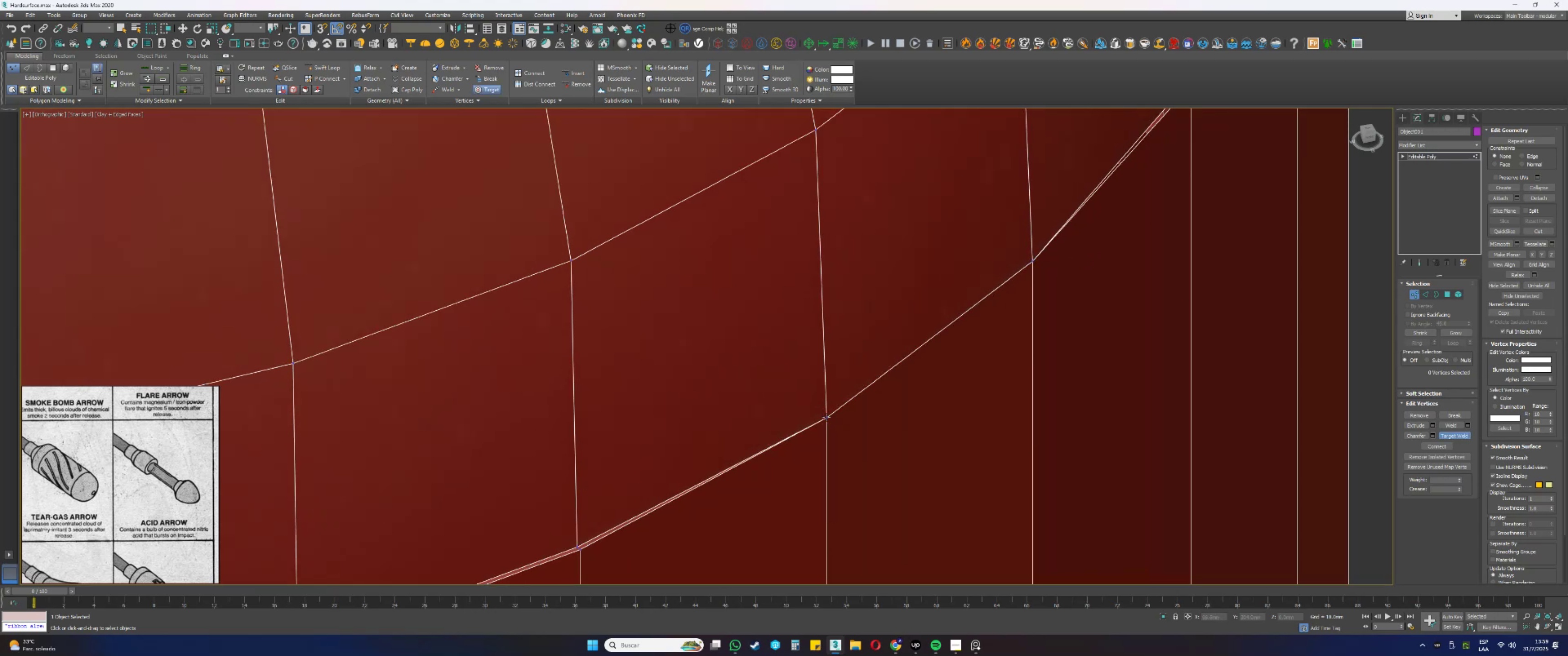 
scroll: coordinate [881, 384], scroll_direction: down, amount: 1.0
 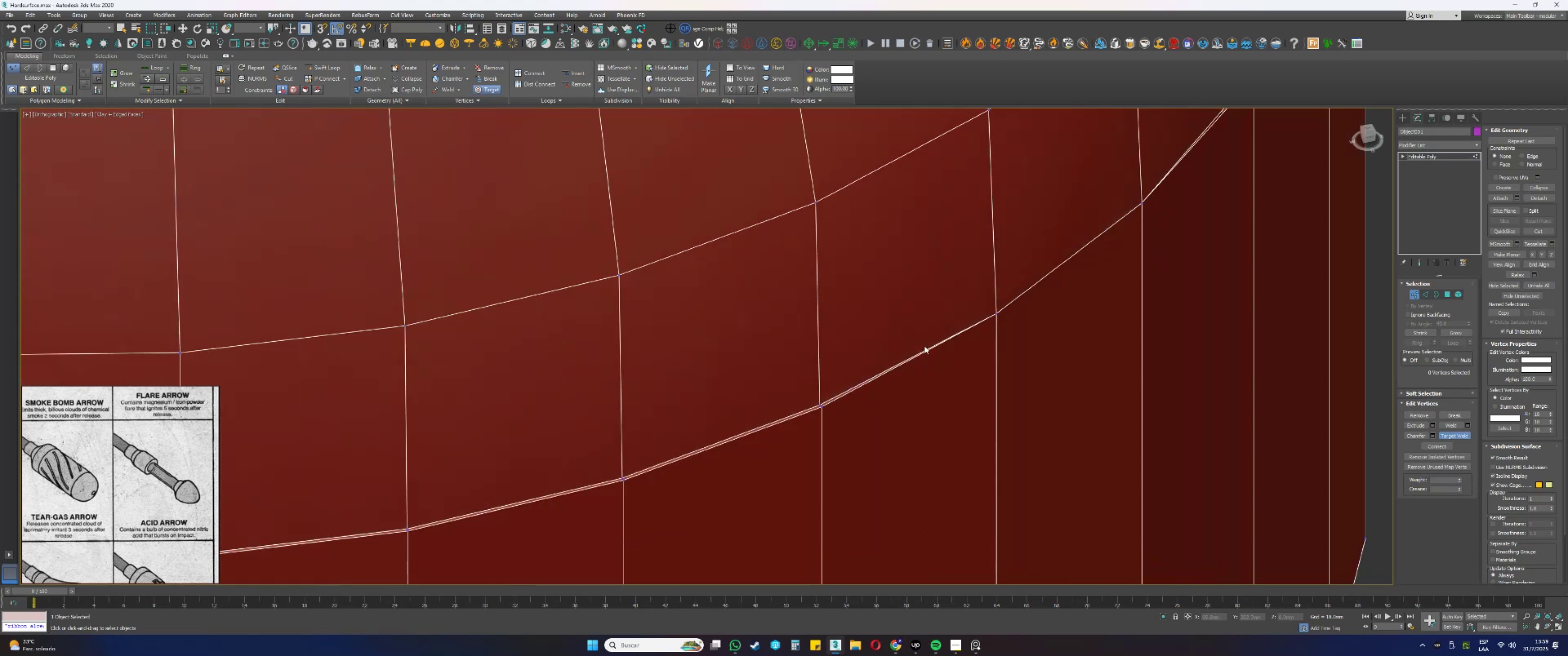 
scroll: coordinate [821, 404], scroll_direction: up, amount: 3.0
 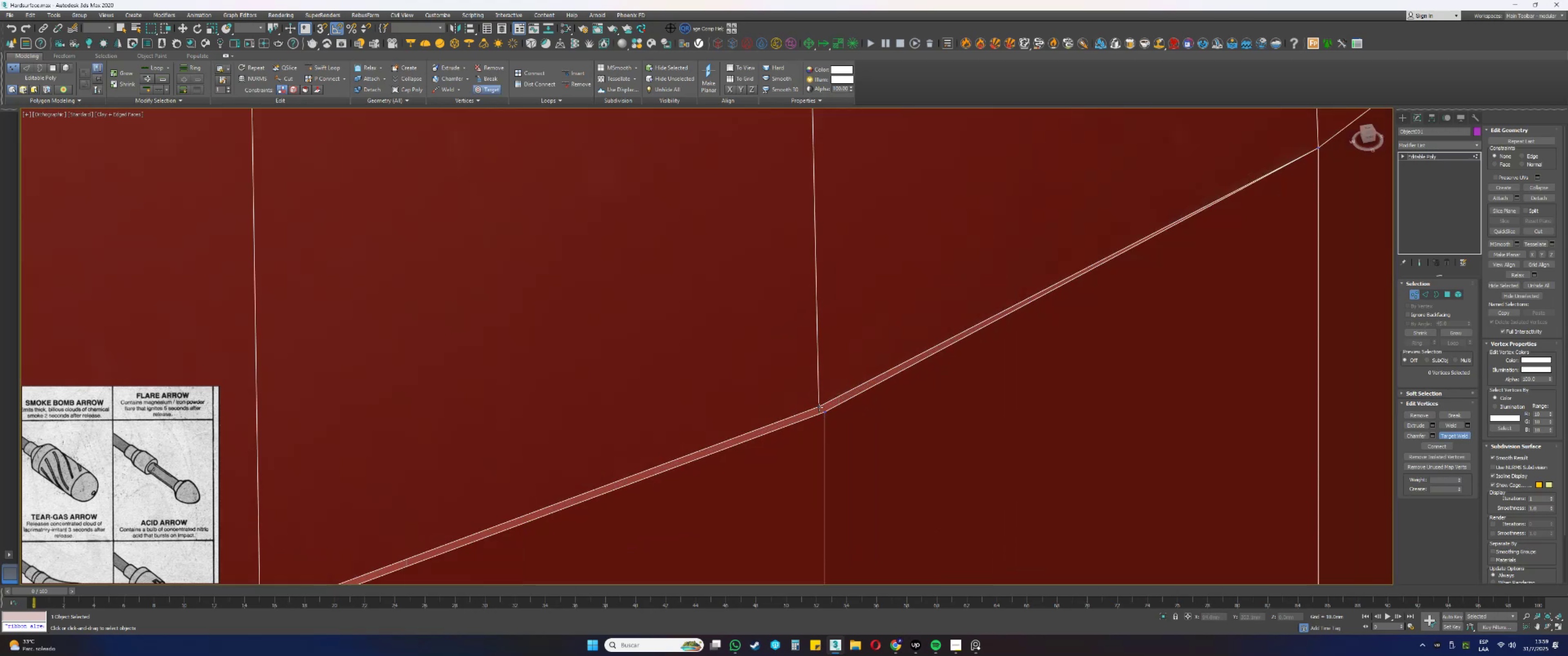 
double_click([826, 411])
 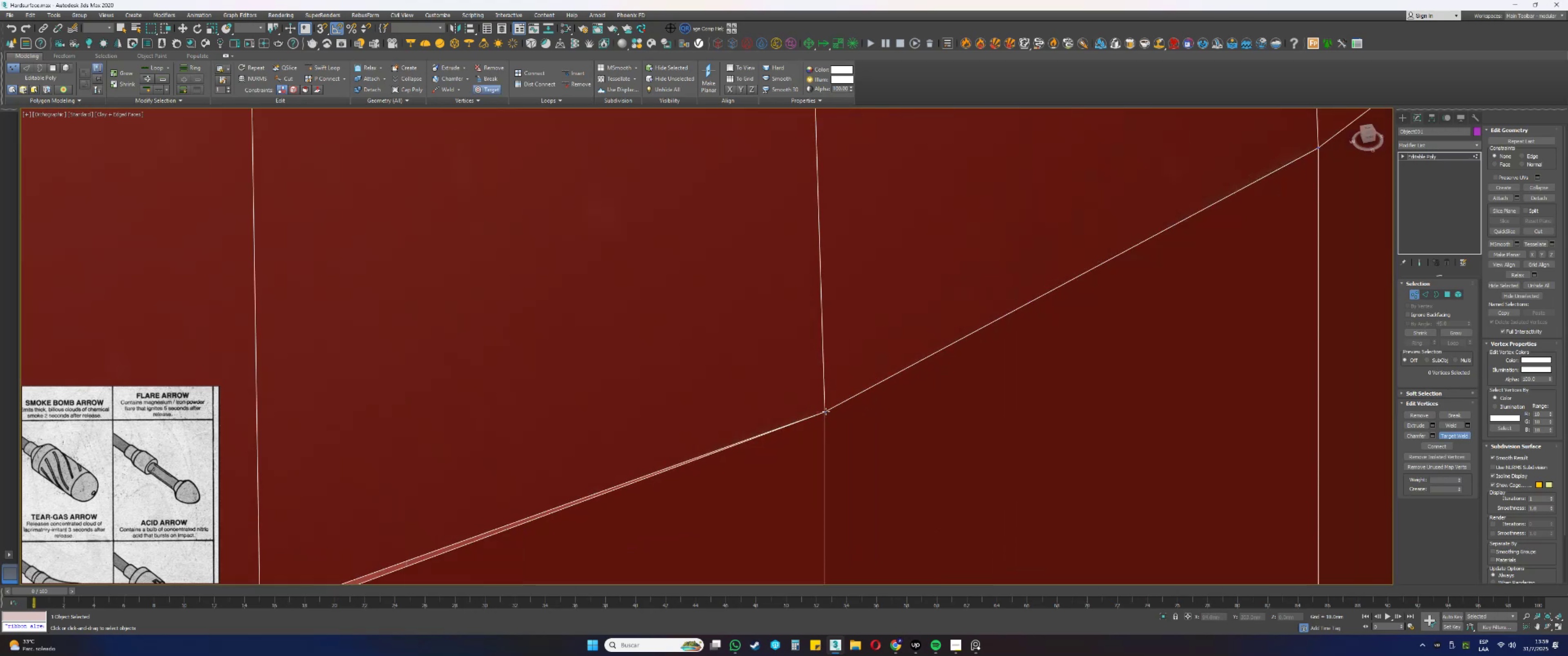 
scroll: coordinate [831, 395], scroll_direction: down, amount: 1.0
 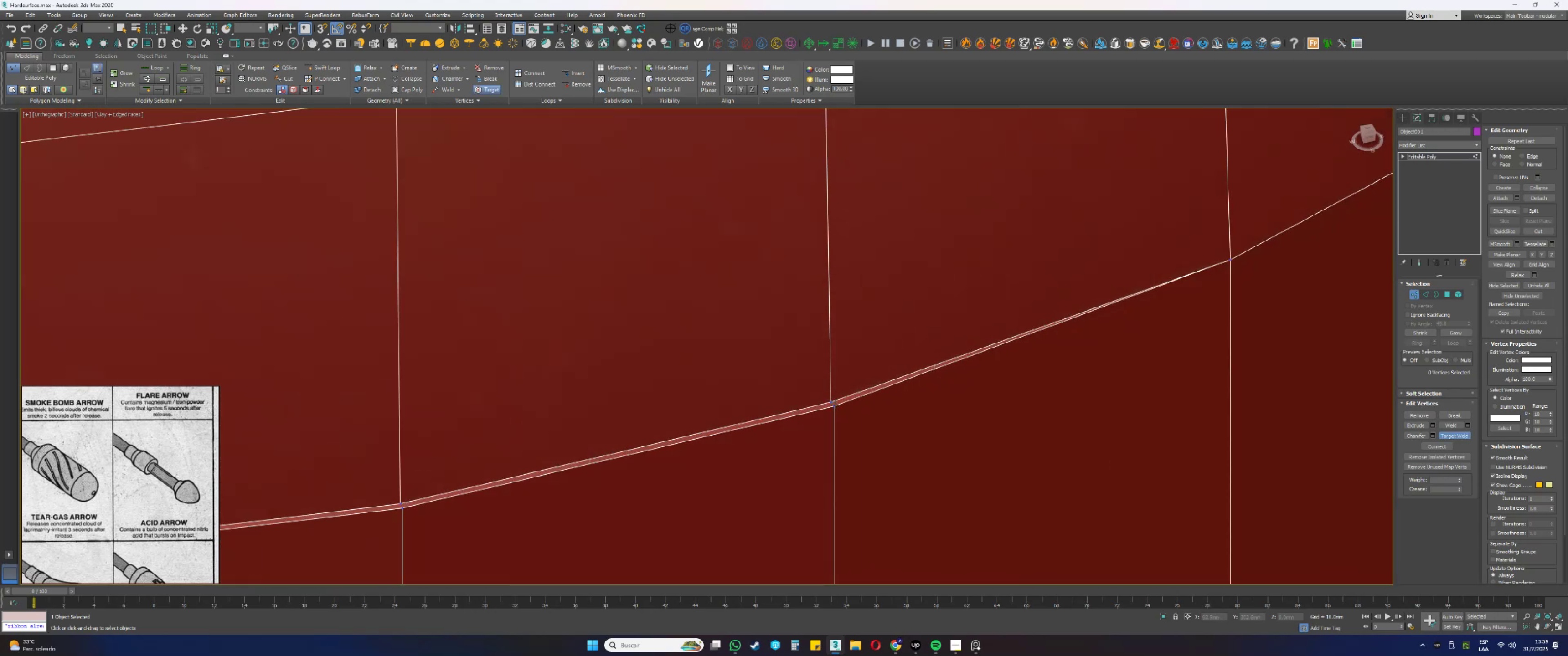 
scroll: coordinate [942, 380], scroll_direction: none, amount: 0.0
 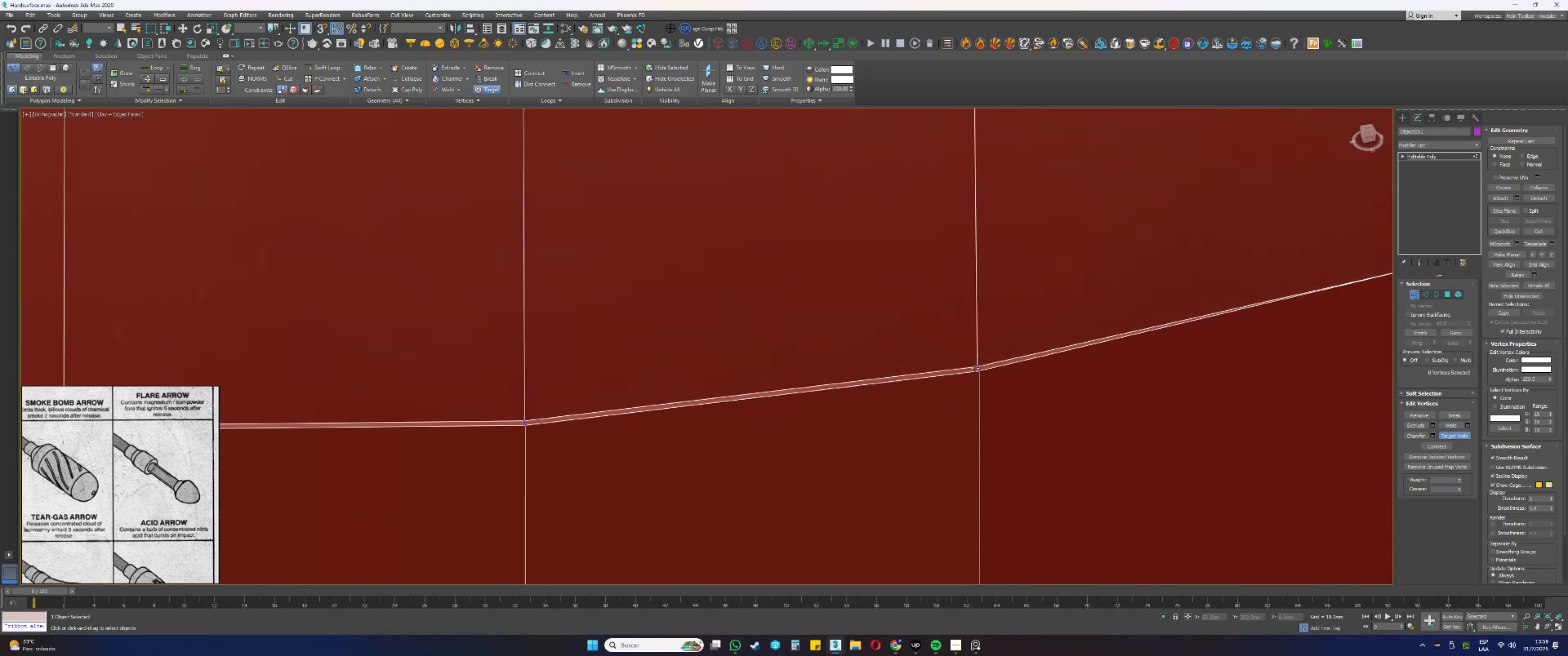 
double_click([978, 373])
 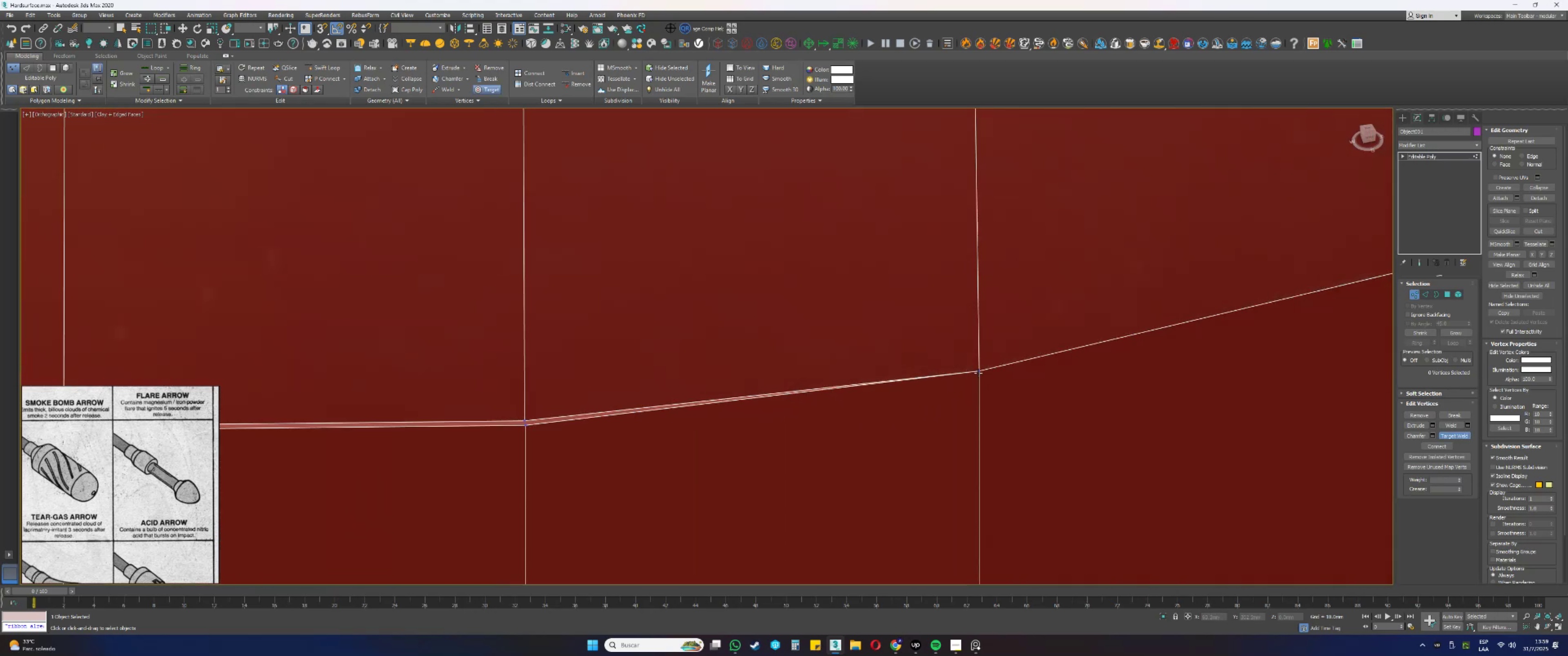 
scroll: coordinate [980, 376], scroll_direction: down, amount: 2.0
 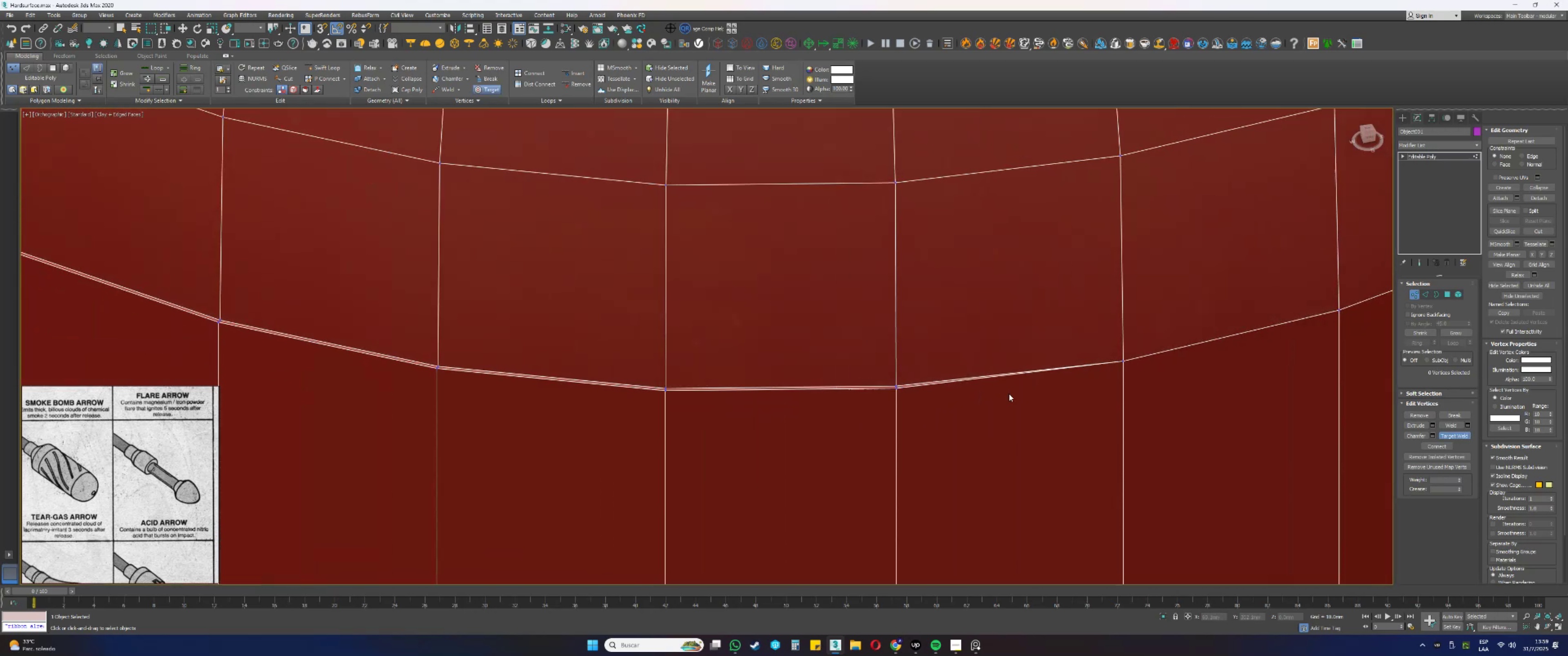 
scroll: coordinate [896, 382], scroll_direction: up, amount: 3.0
 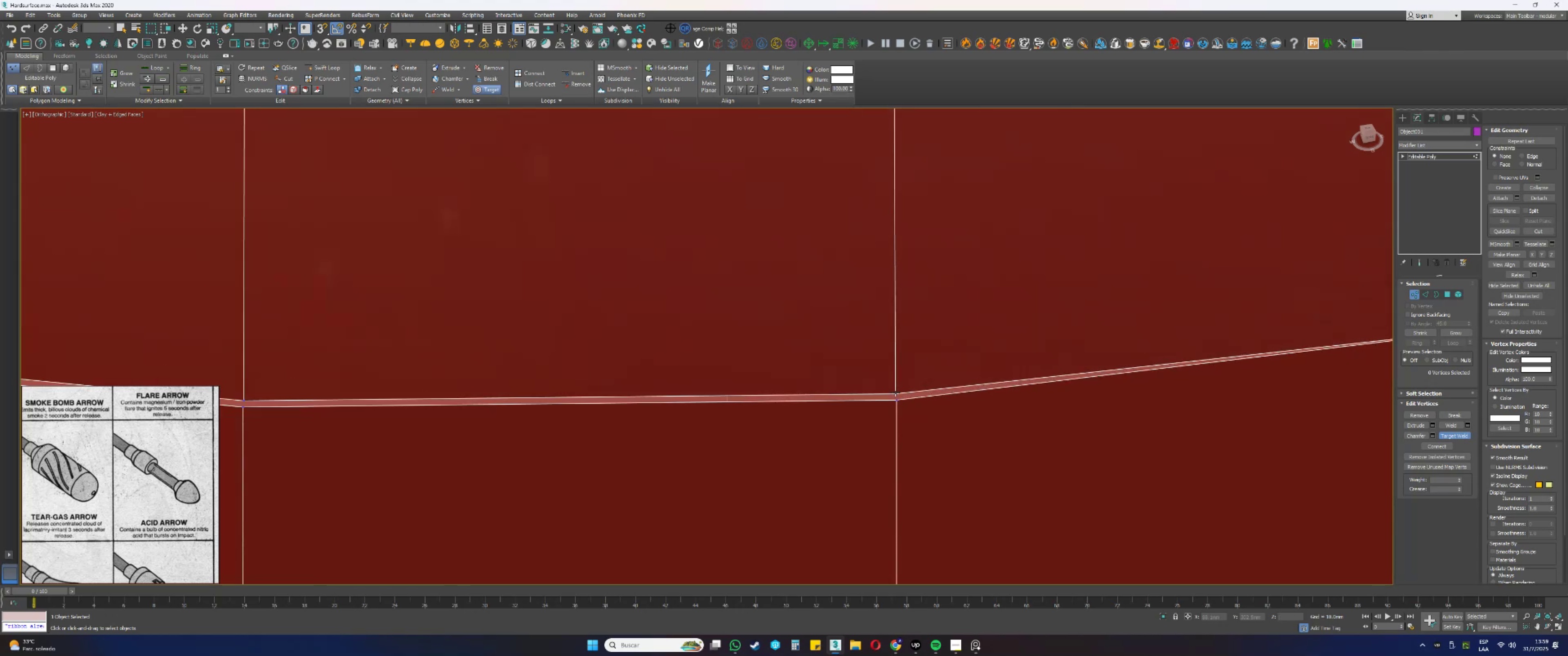 
double_click([897, 398])
 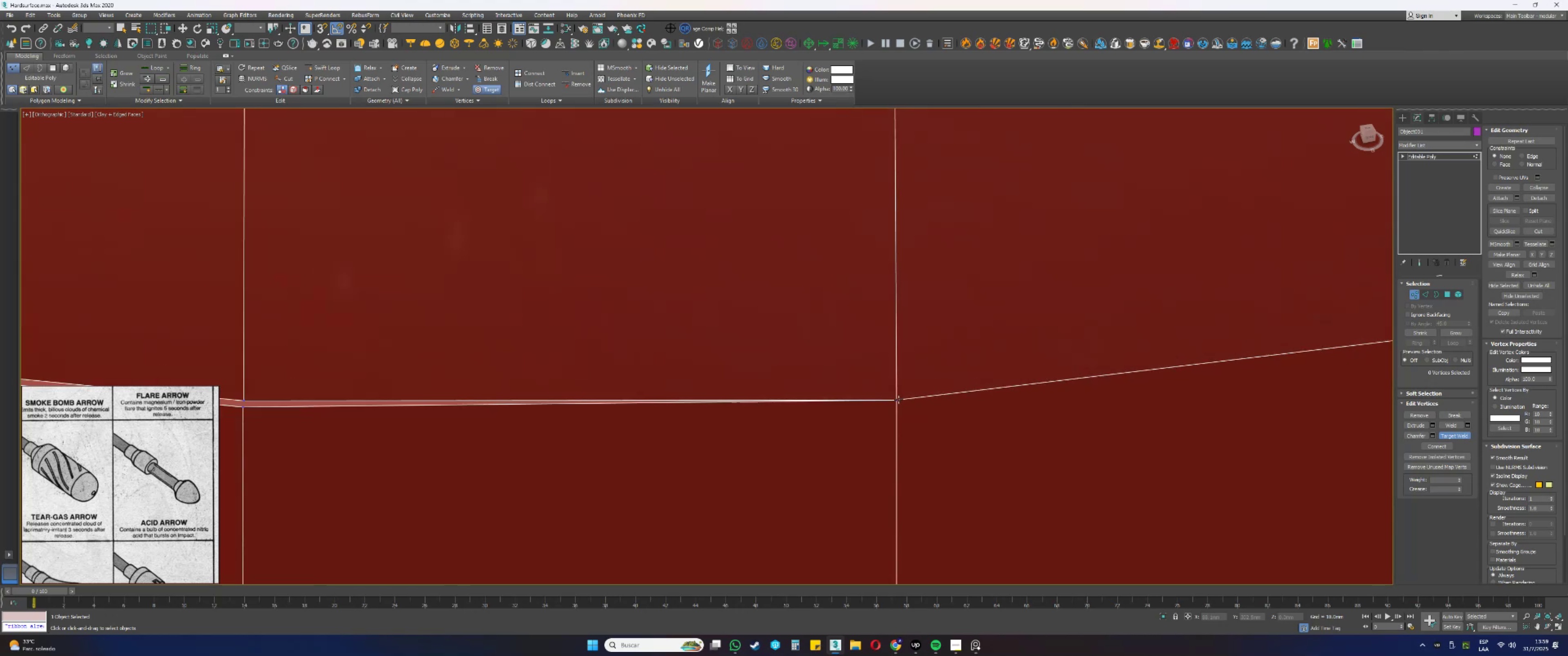 
scroll: coordinate [789, 395], scroll_direction: down, amount: 1.0
 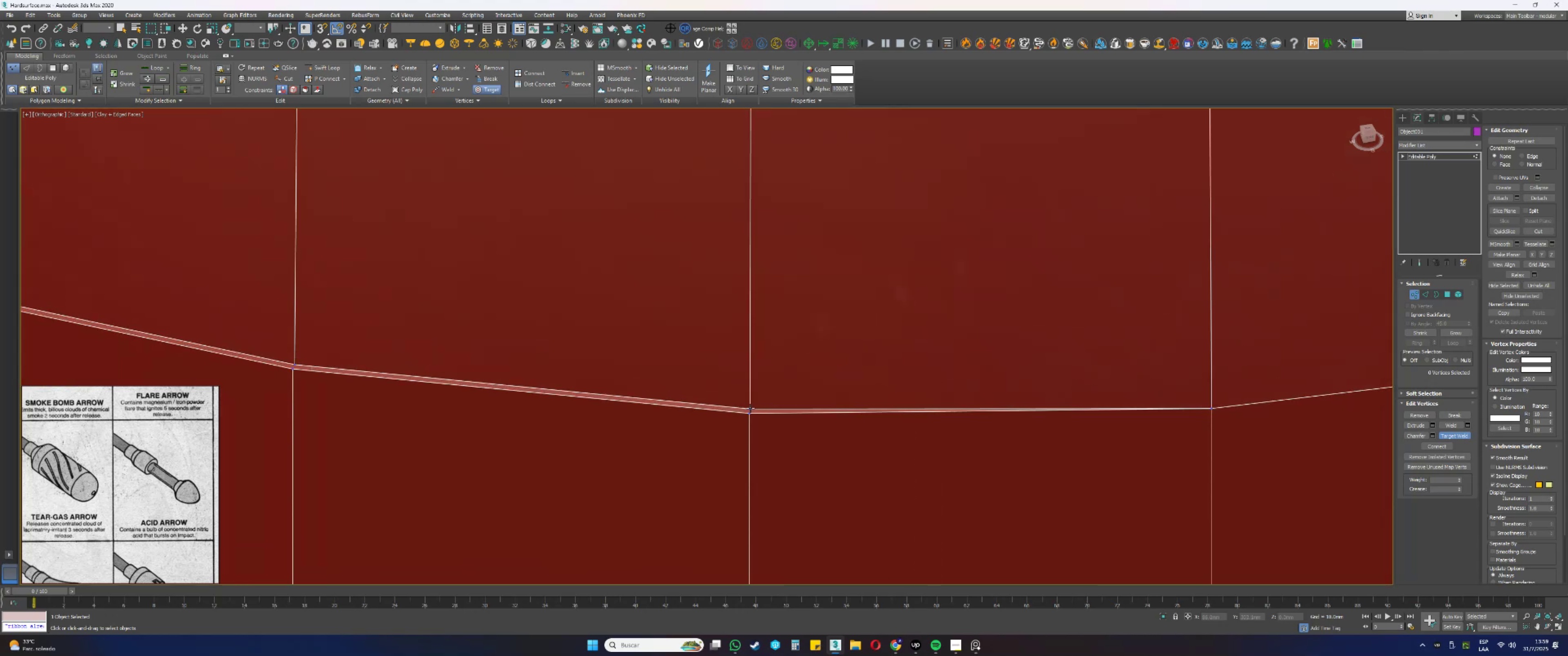 
double_click([750, 414])
 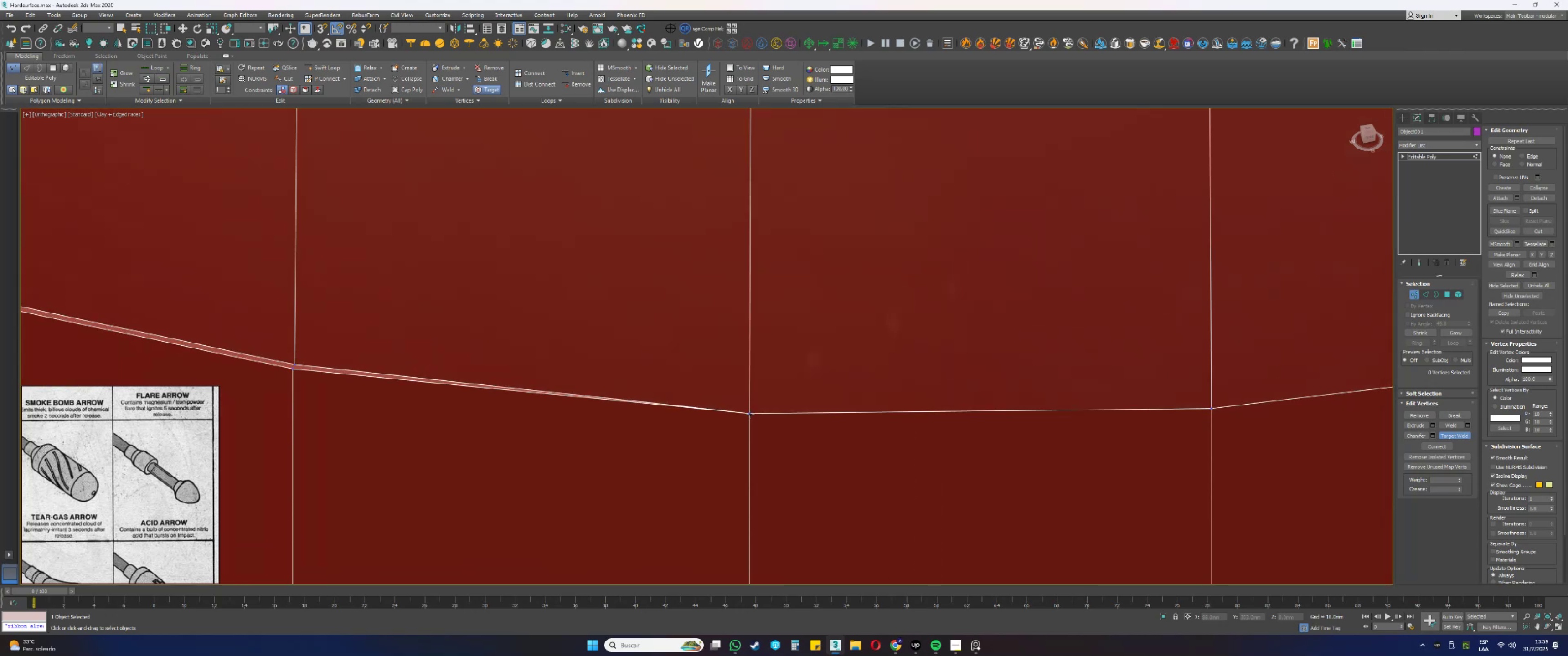 
scroll: coordinate [789, 400], scroll_direction: none, amount: 0.0
 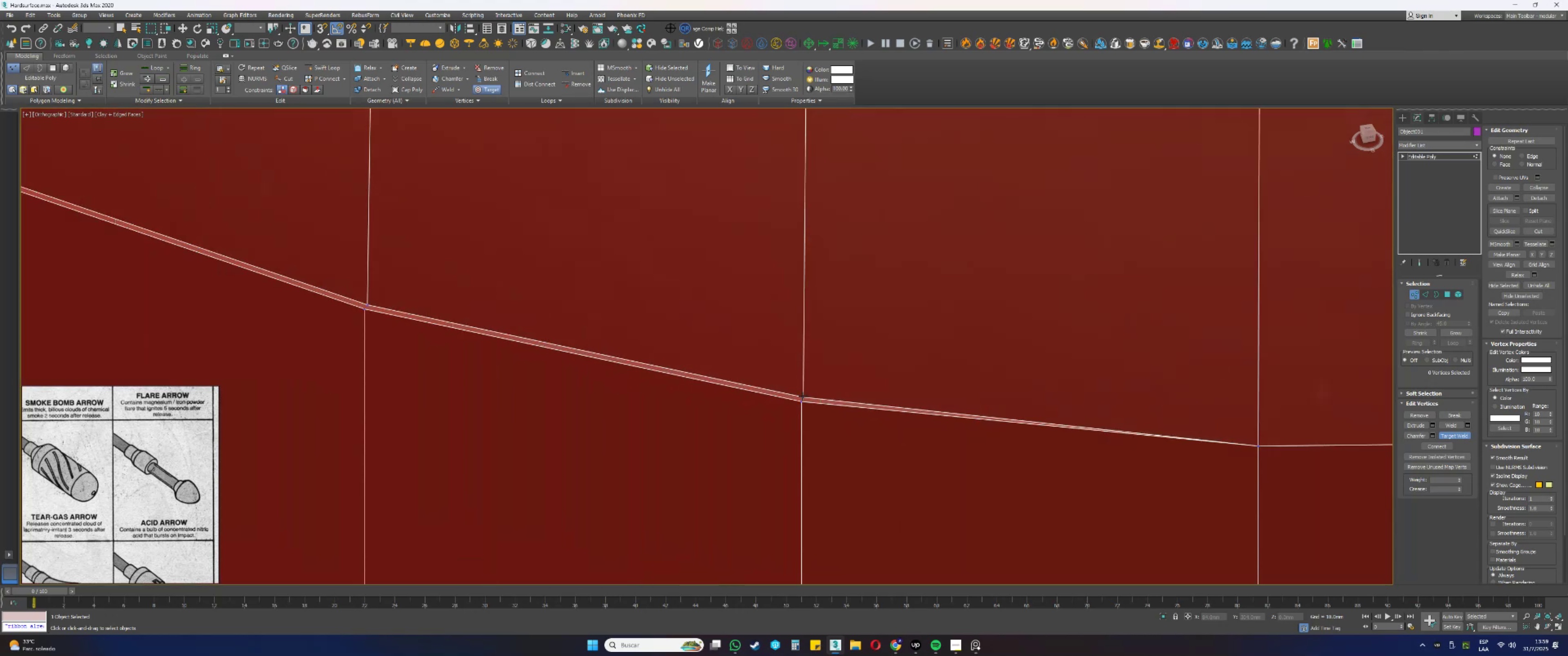 
double_click([800, 401])
 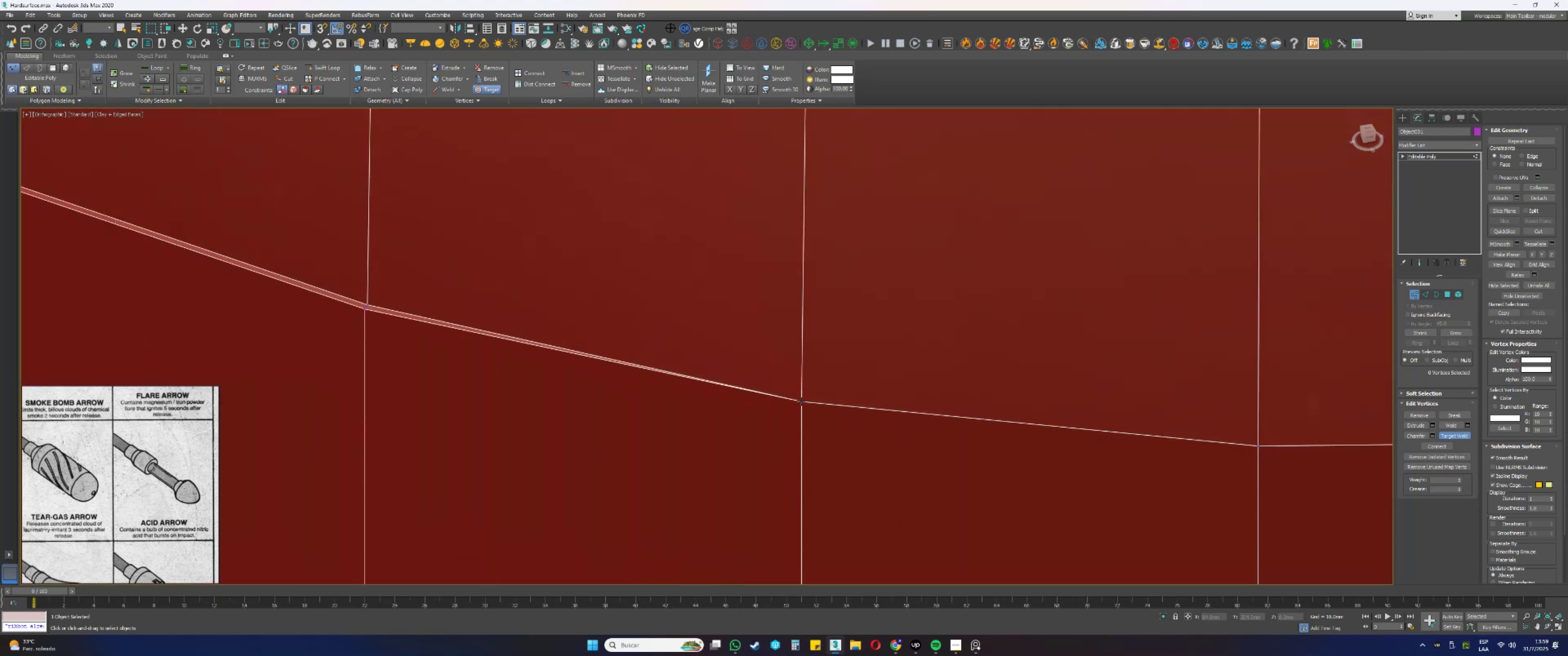 
scroll: coordinate [661, 371], scroll_direction: none, amount: 0.0
 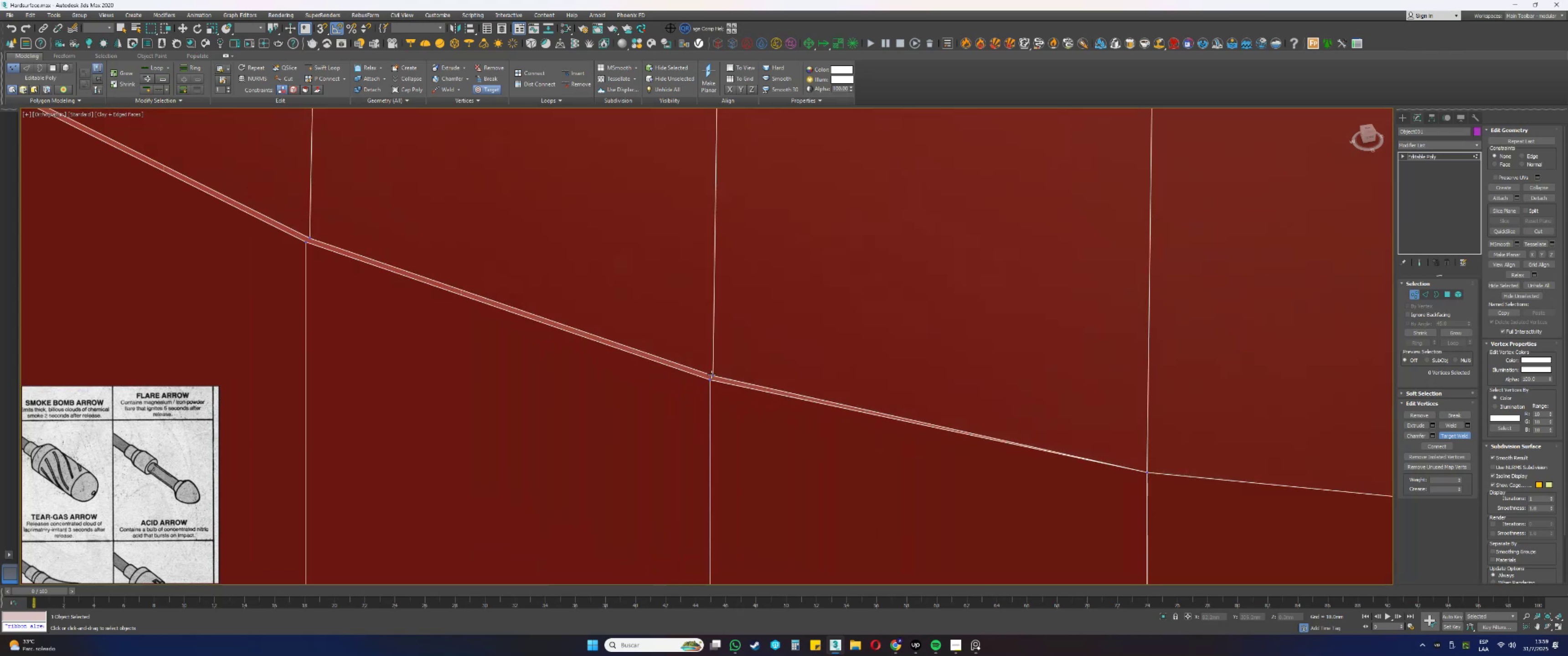 
double_click([711, 380])
 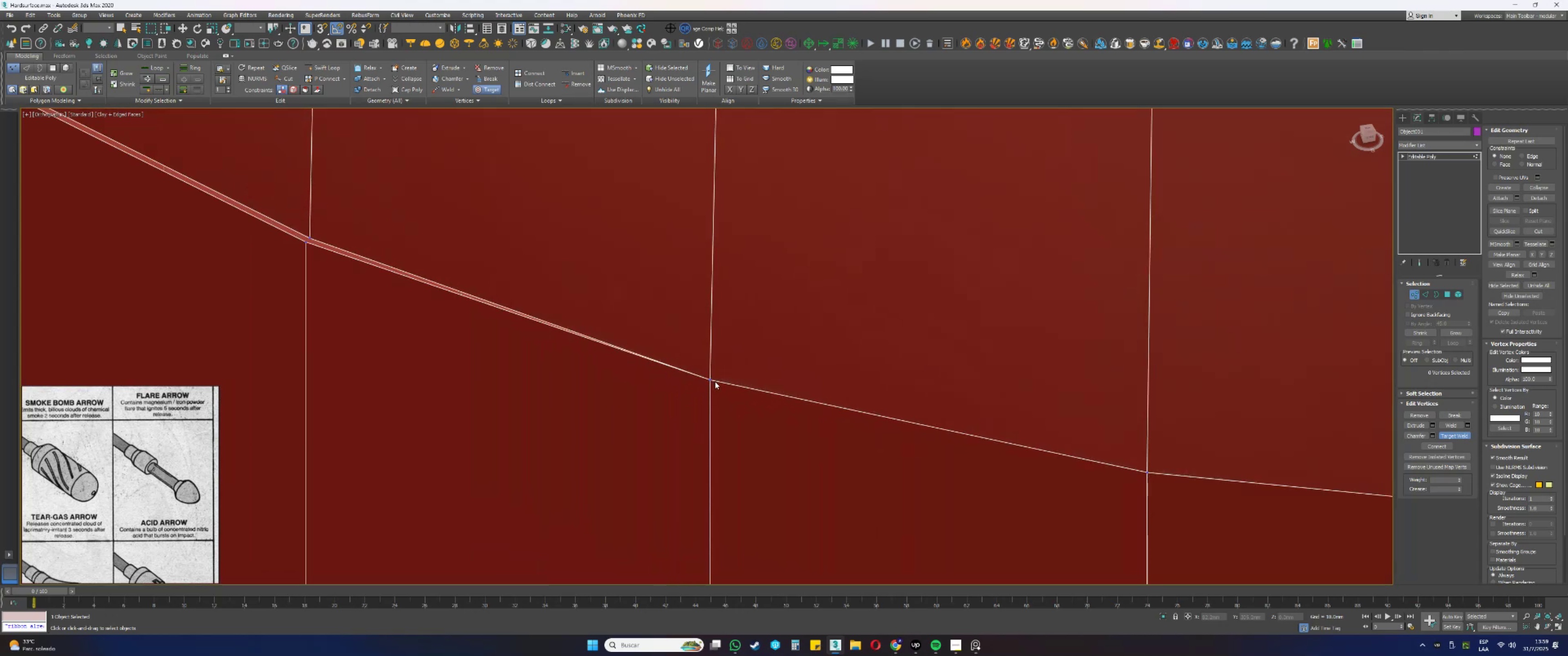 
scroll: coordinate [799, 411], scroll_direction: down, amount: 4.0
 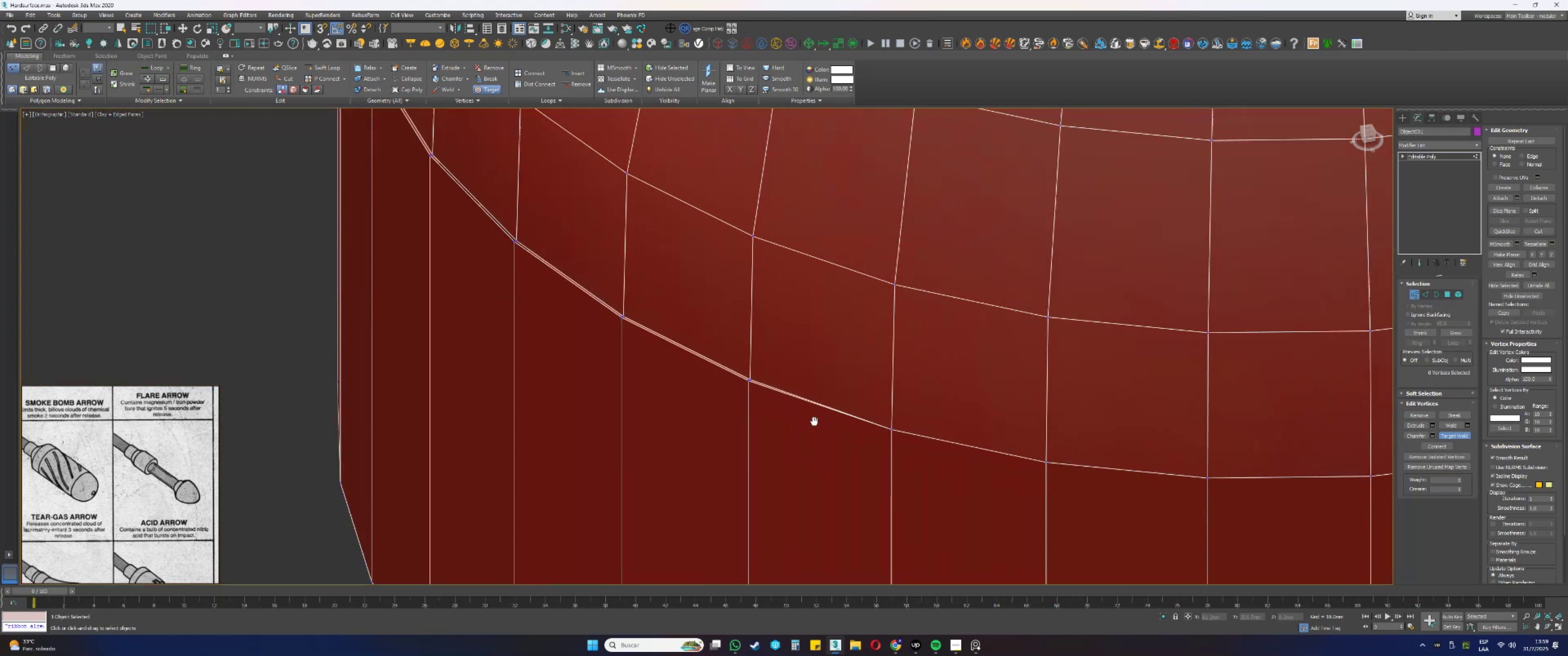 
scroll: coordinate [781, 386], scroll_direction: up, amount: 3.0
 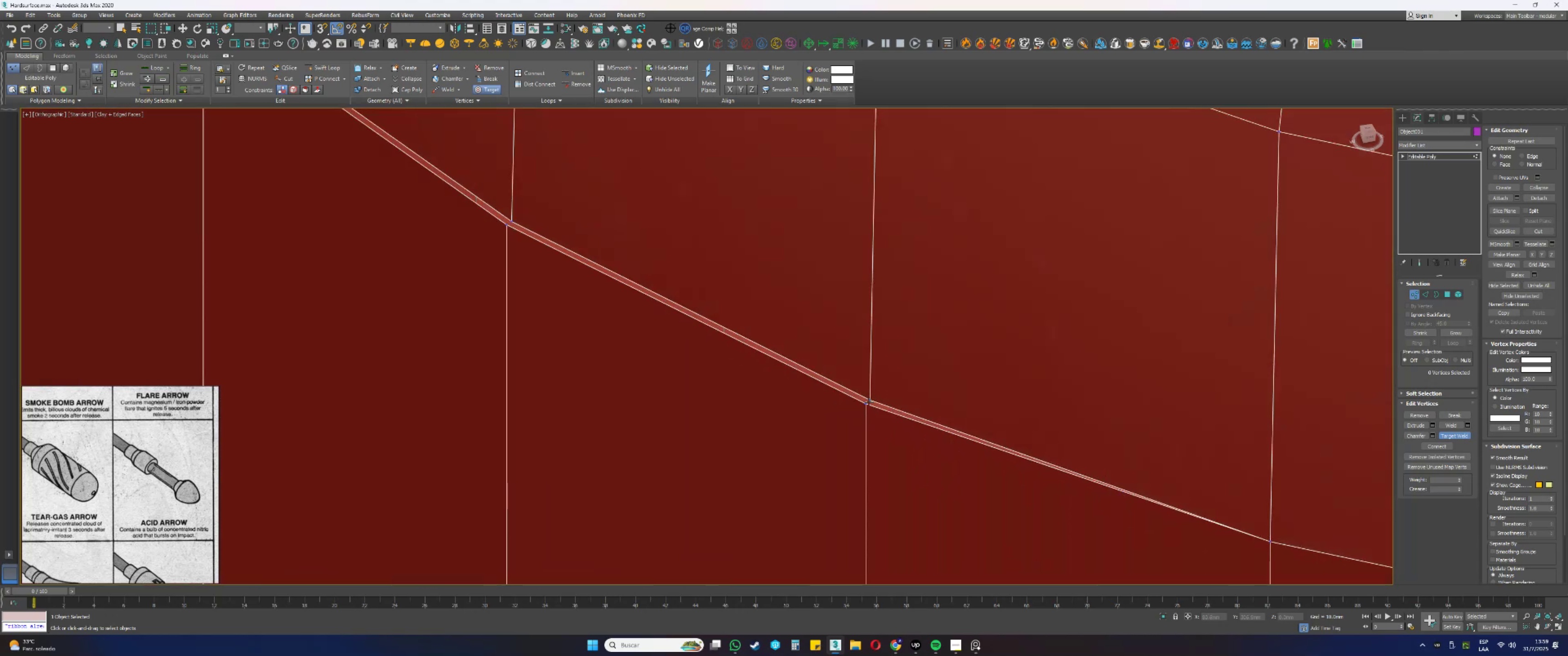 
double_click([865, 405])
 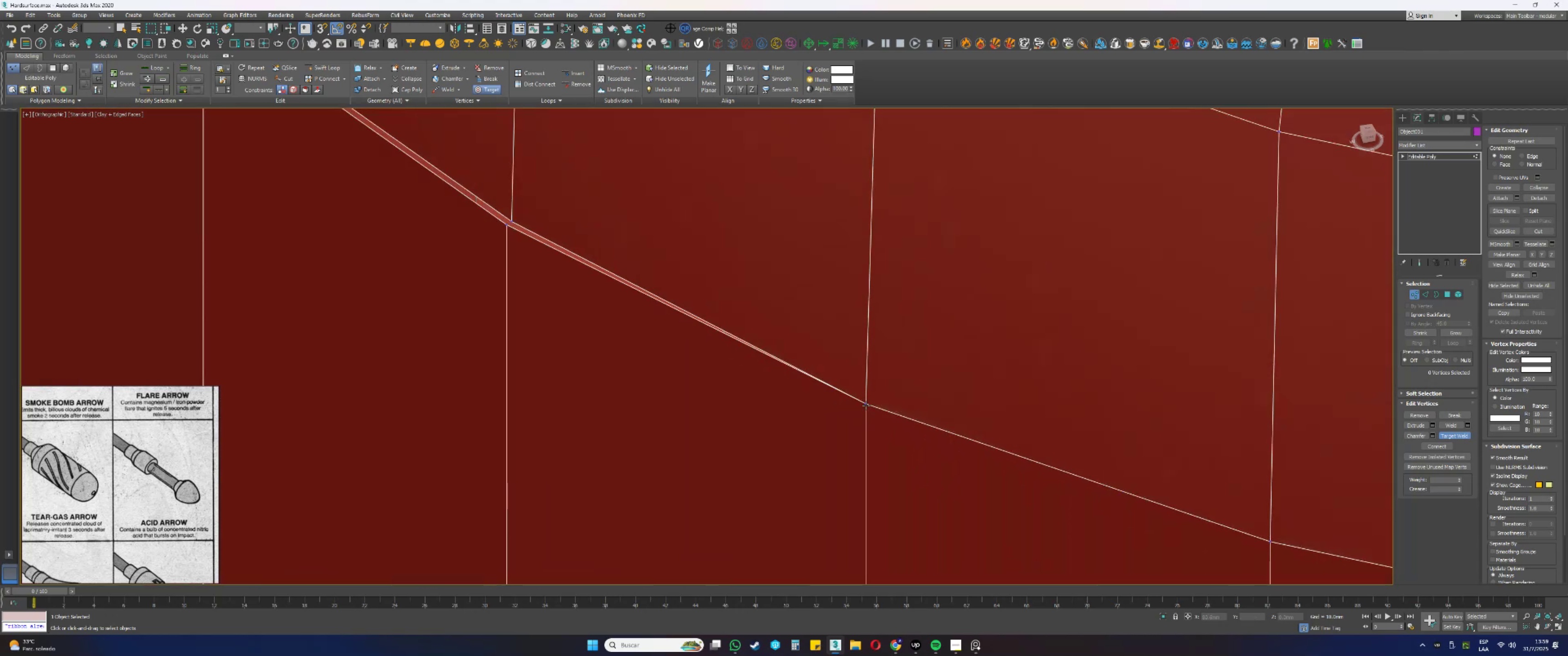 
scroll: coordinate [867, 420], scroll_direction: down, amount: 4.0
 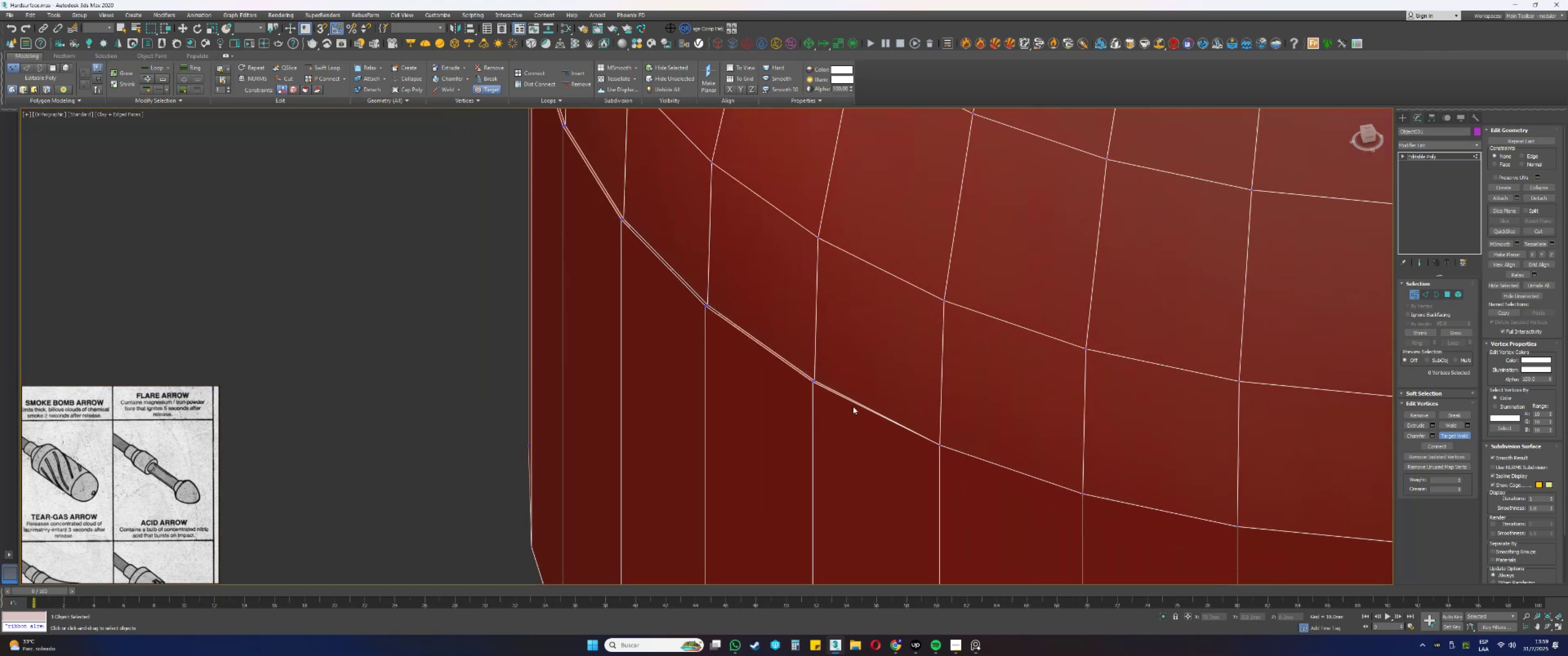 
scroll: coordinate [814, 368], scroll_direction: up, amount: 3.0
 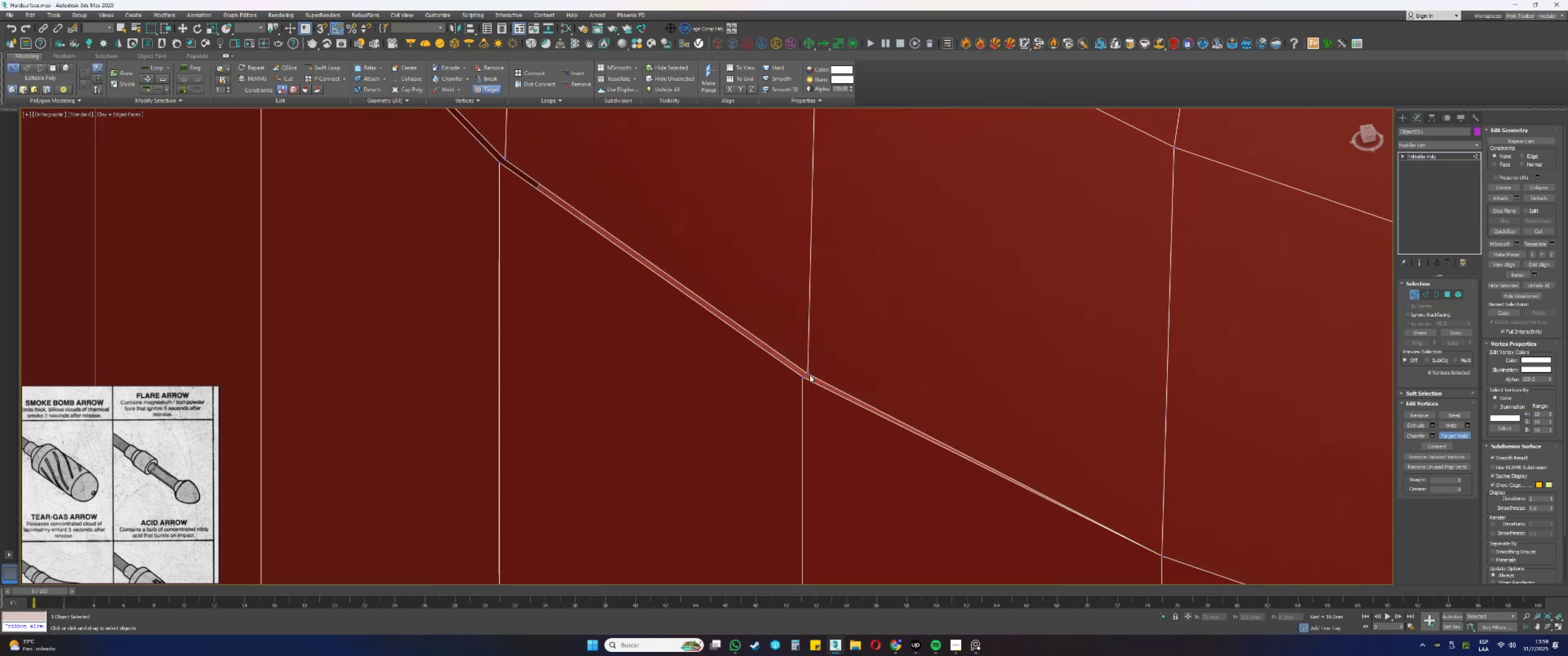 
double_click([804, 379])
 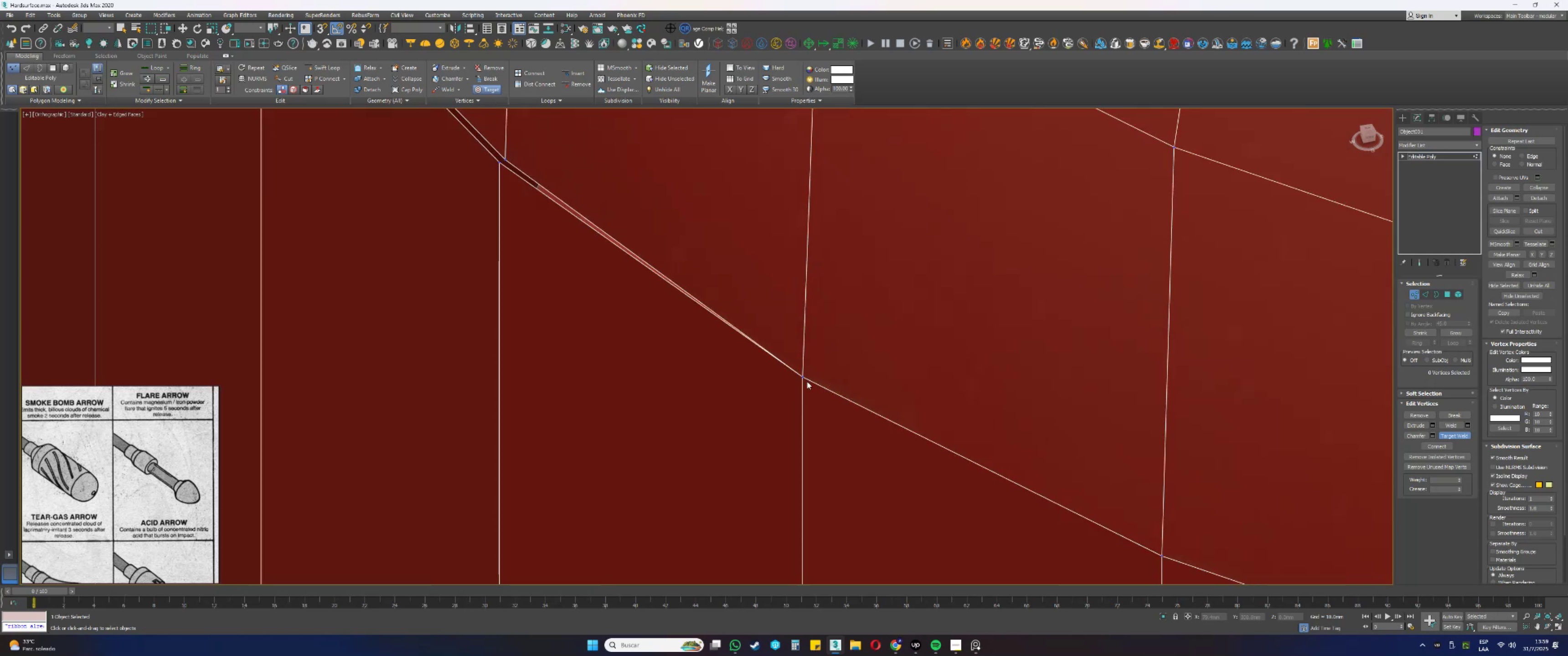 
scroll: coordinate [876, 424], scroll_direction: down, amount: 4.0
 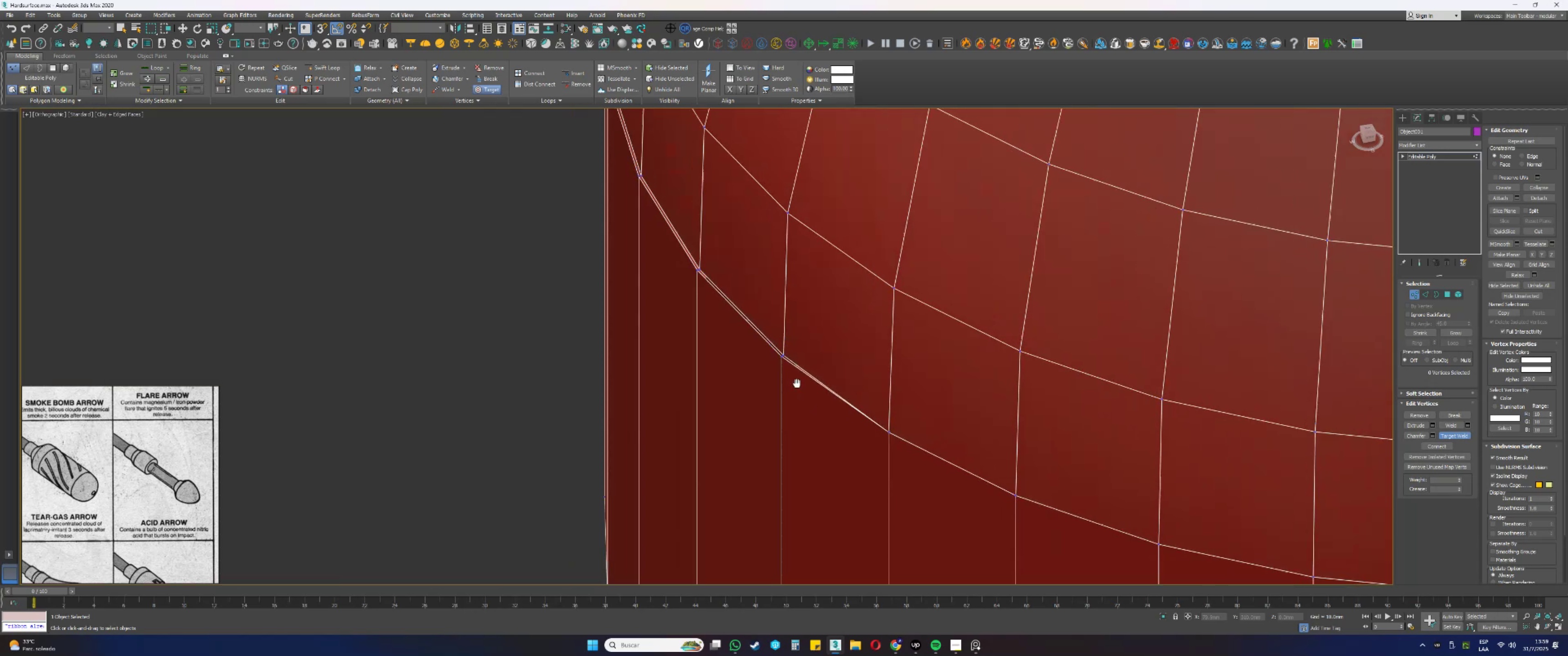 
scroll: coordinate [803, 370], scroll_direction: up, amount: 3.0
 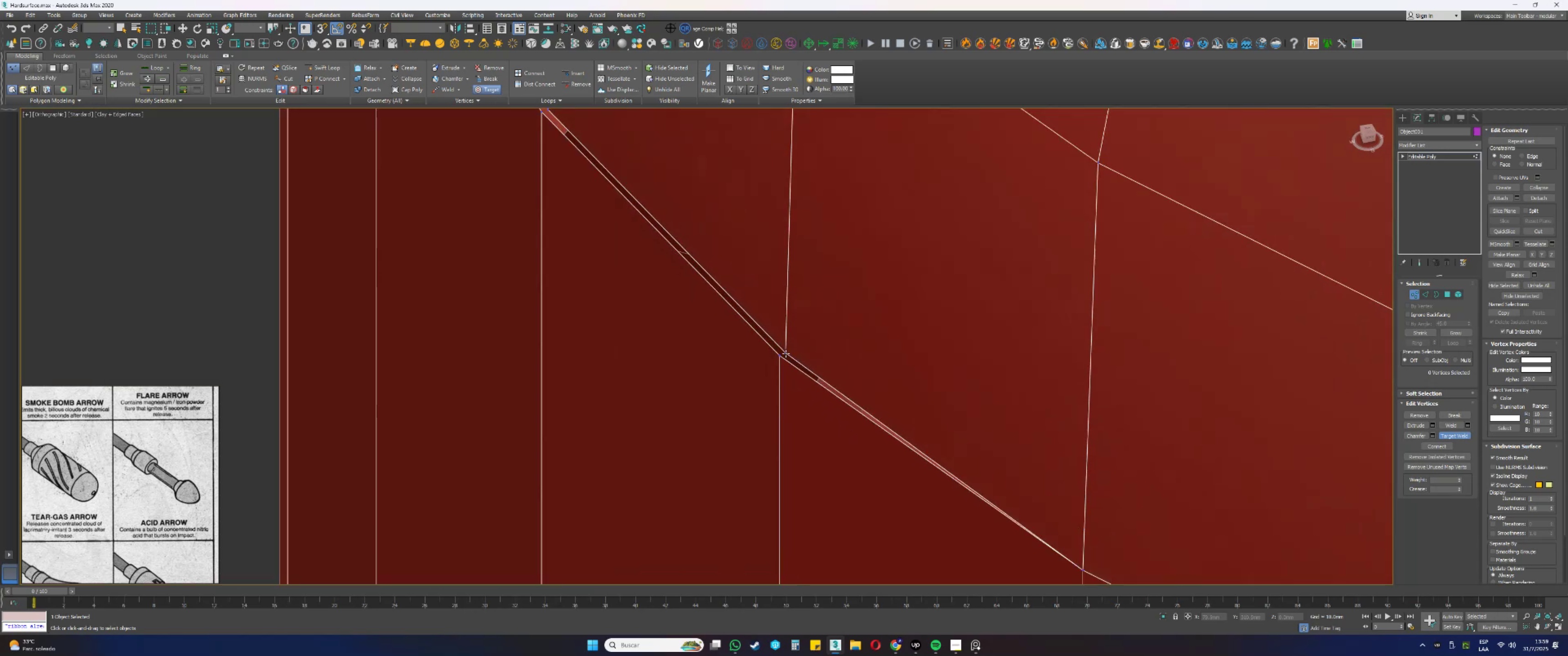 
double_click([781, 357])
 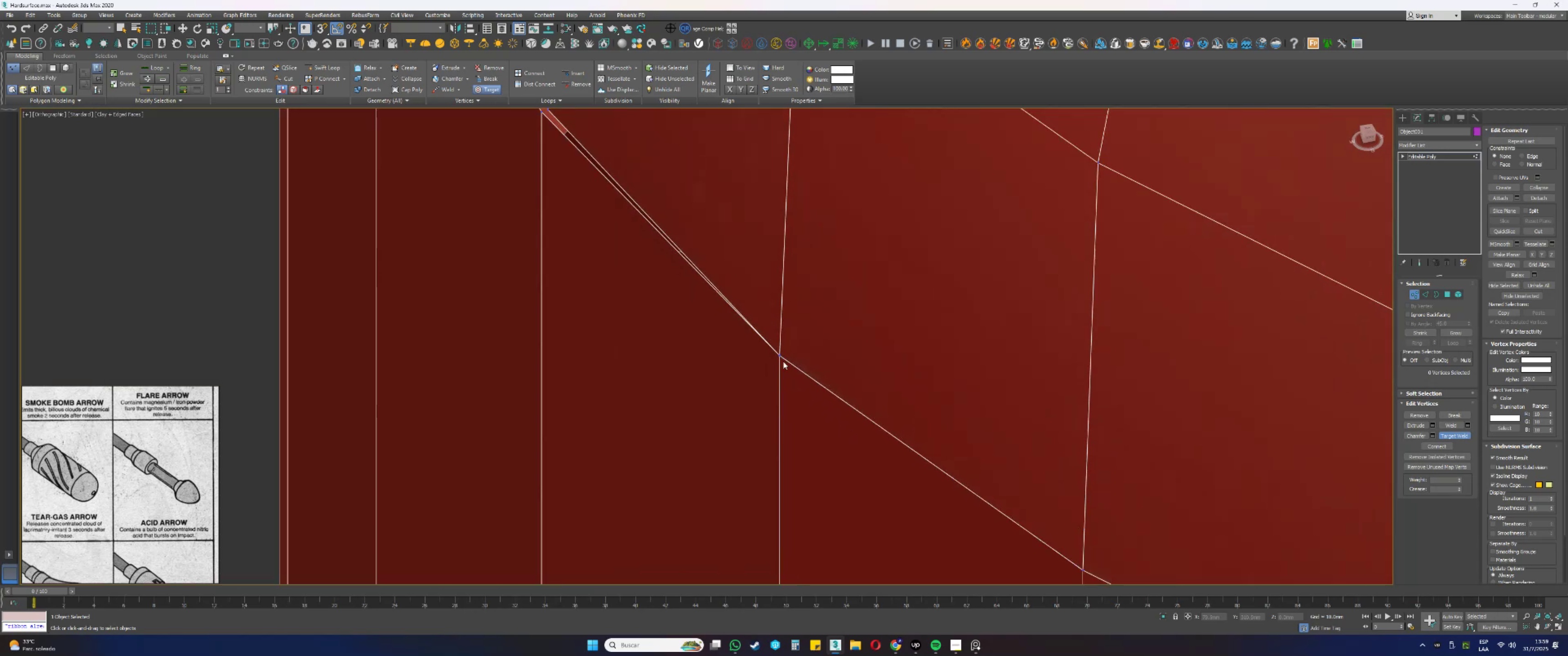 
scroll: coordinate [834, 437], scroll_direction: down, amount: 4.0
 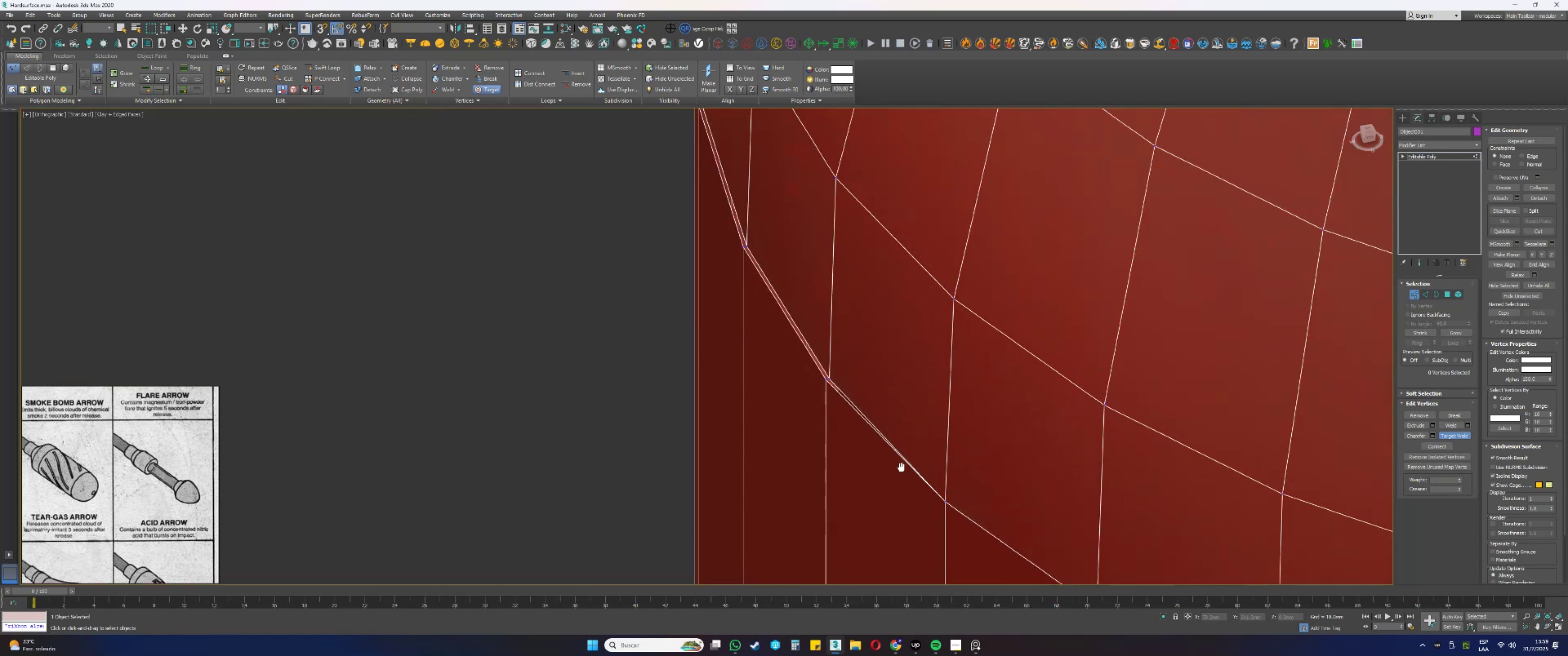 
scroll: coordinate [837, 385], scroll_direction: up, amount: 3.0
 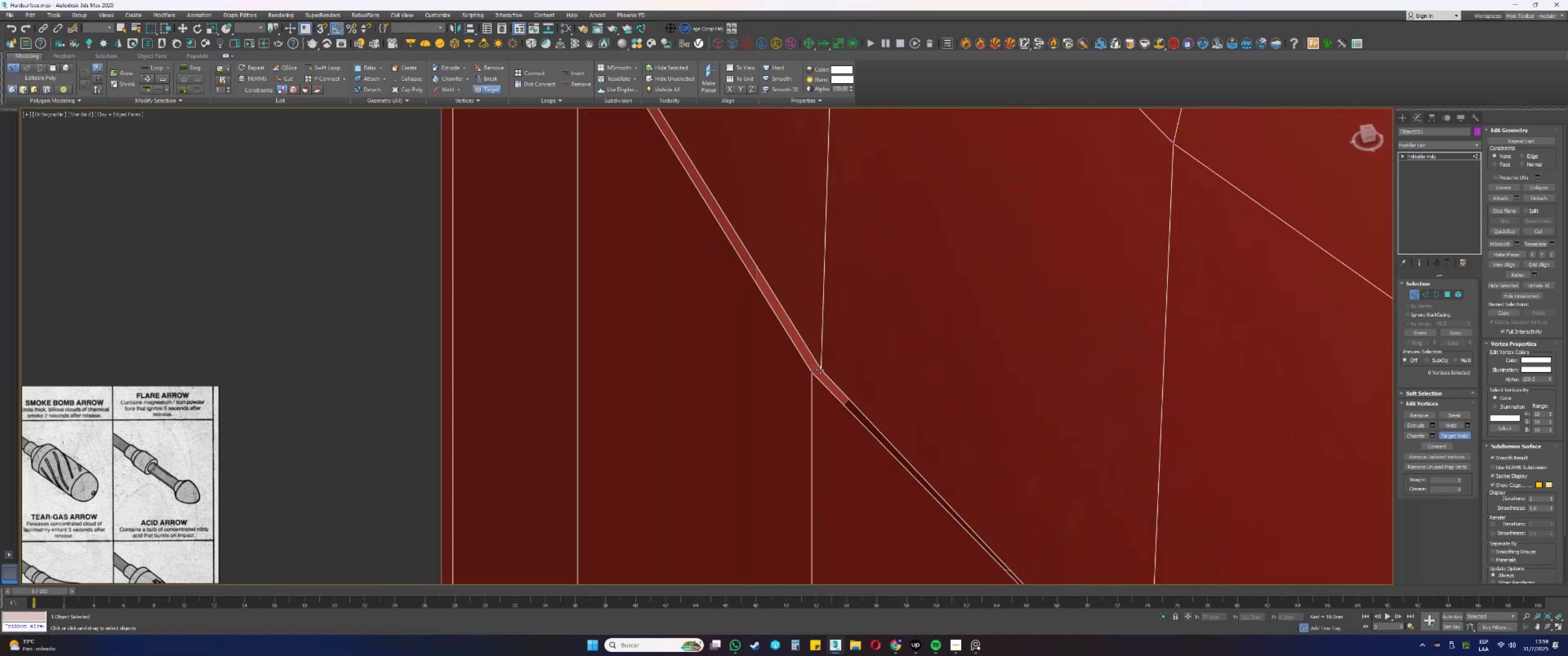 
double_click([812, 372])
 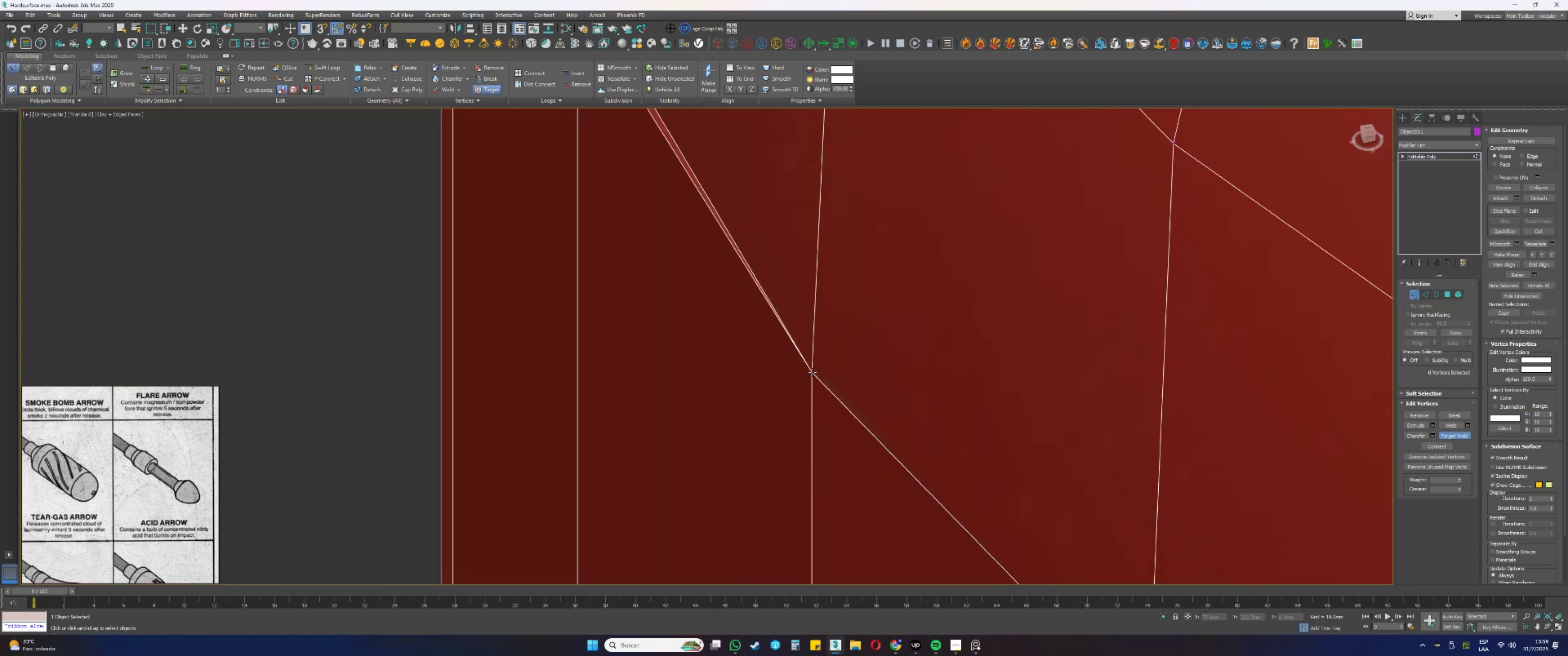 
scroll: coordinate [797, 401], scroll_direction: down, amount: 2.0
 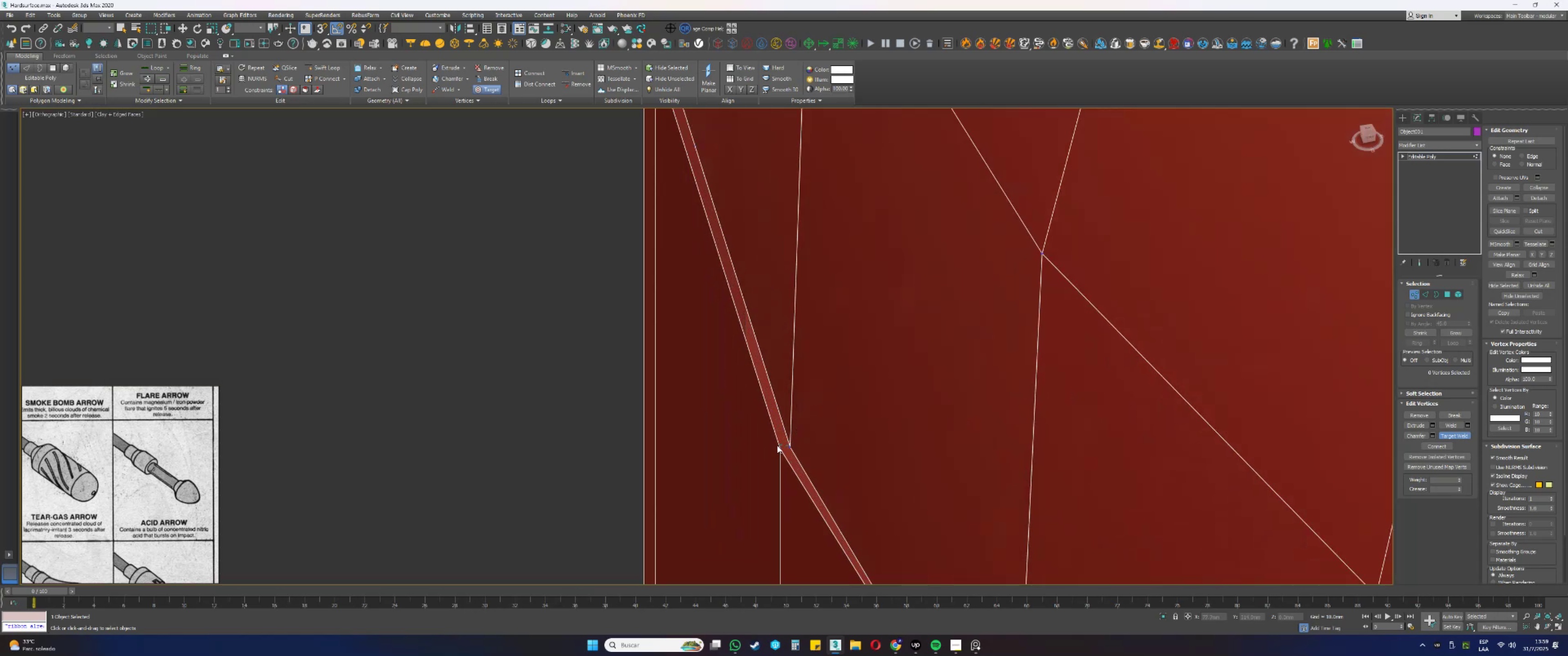 
triple_click([782, 447])
 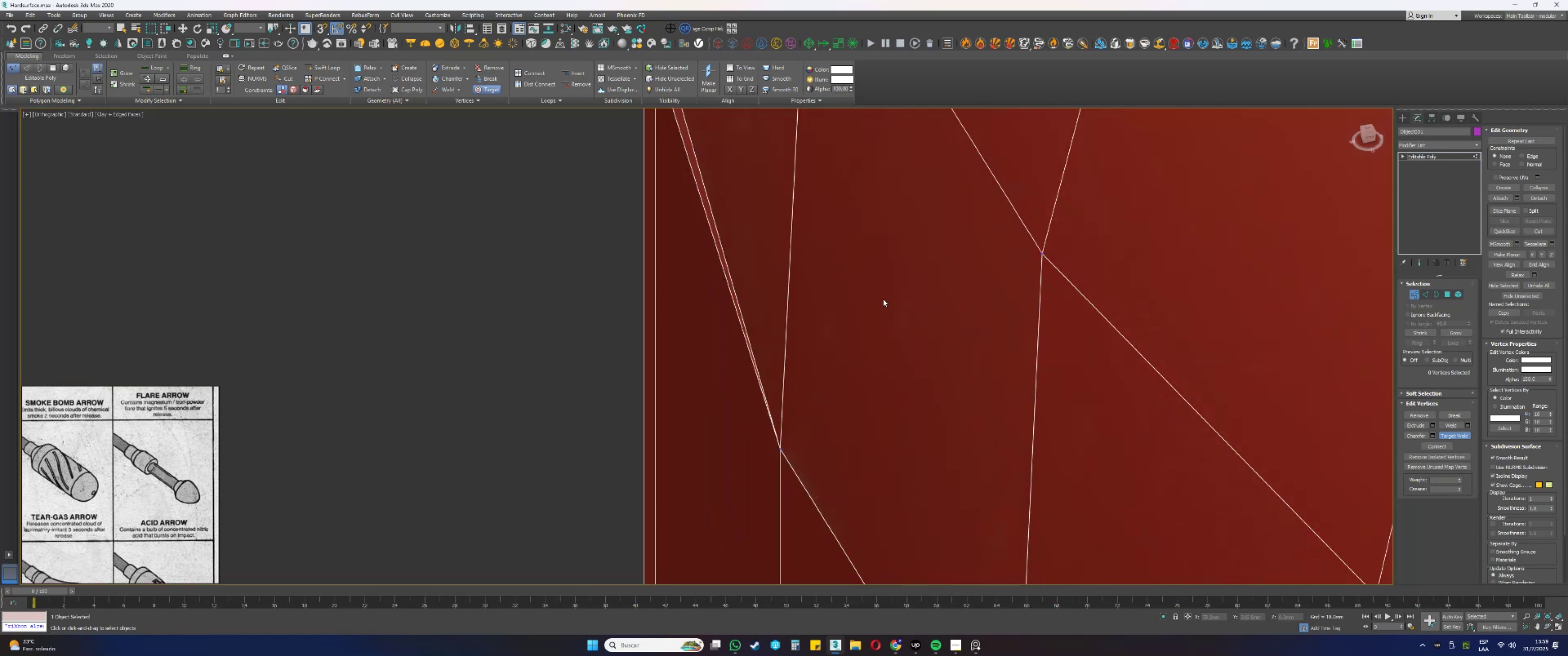 
scroll: coordinate [885, 294], scroll_direction: down, amount: 7.0
 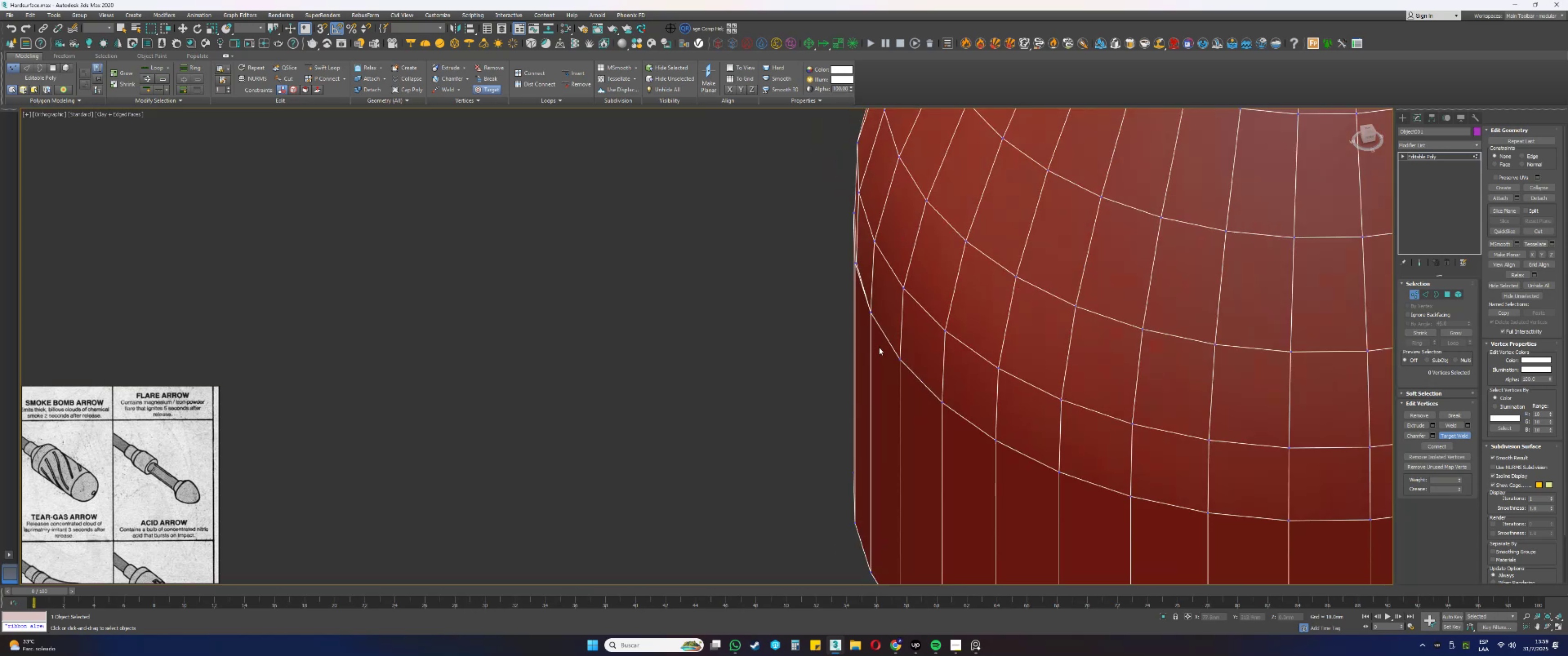 
hold_key(key=AltLeft, duration=0.43)
 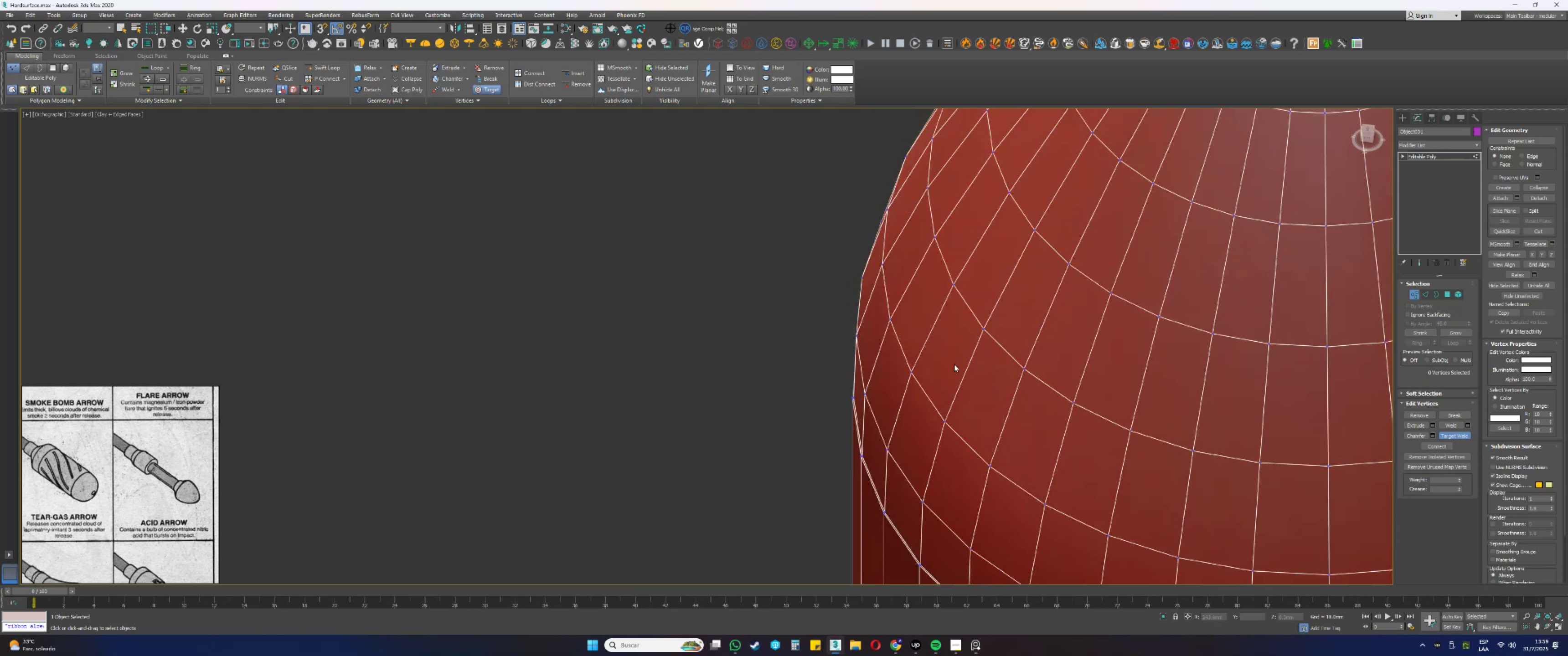 
scroll: coordinate [975, 382], scroll_direction: down, amount: 1.0
 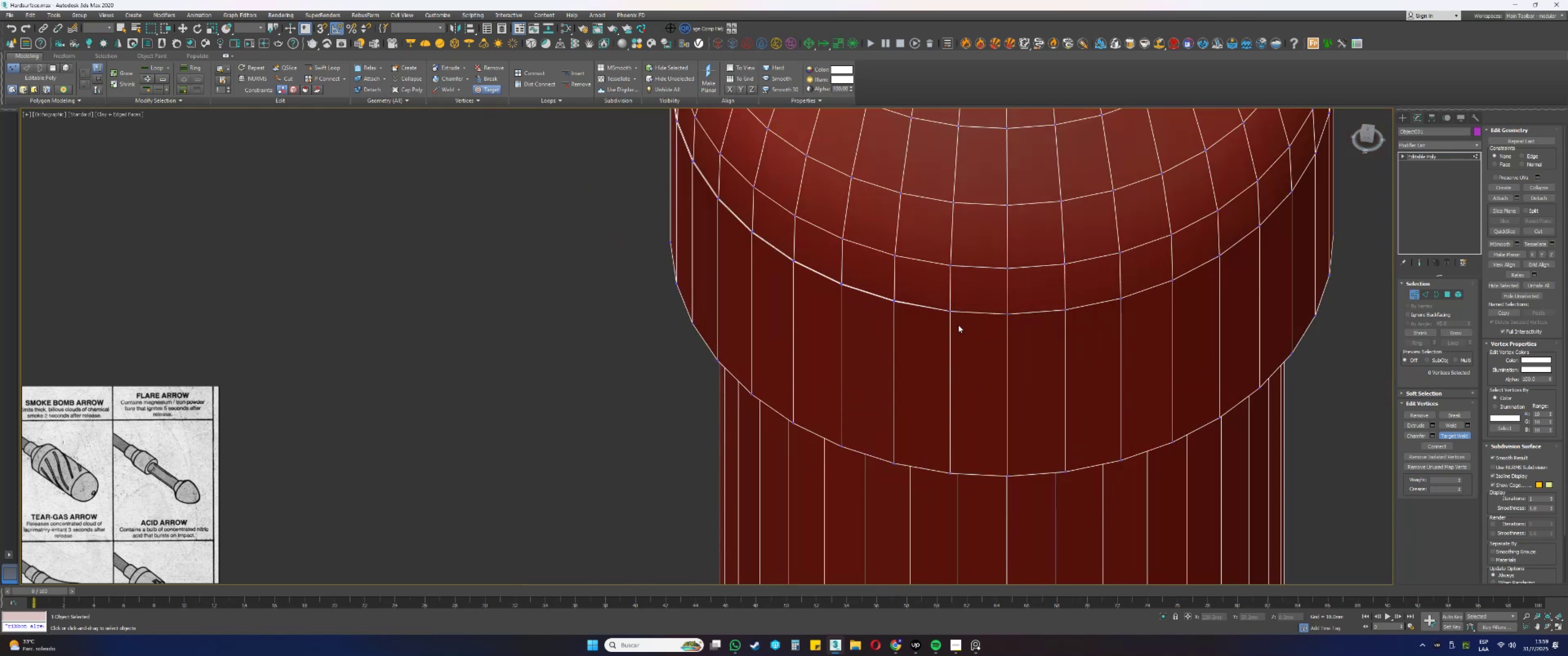 
scroll: coordinate [881, 306], scroll_direction: up, amount: 7.0
 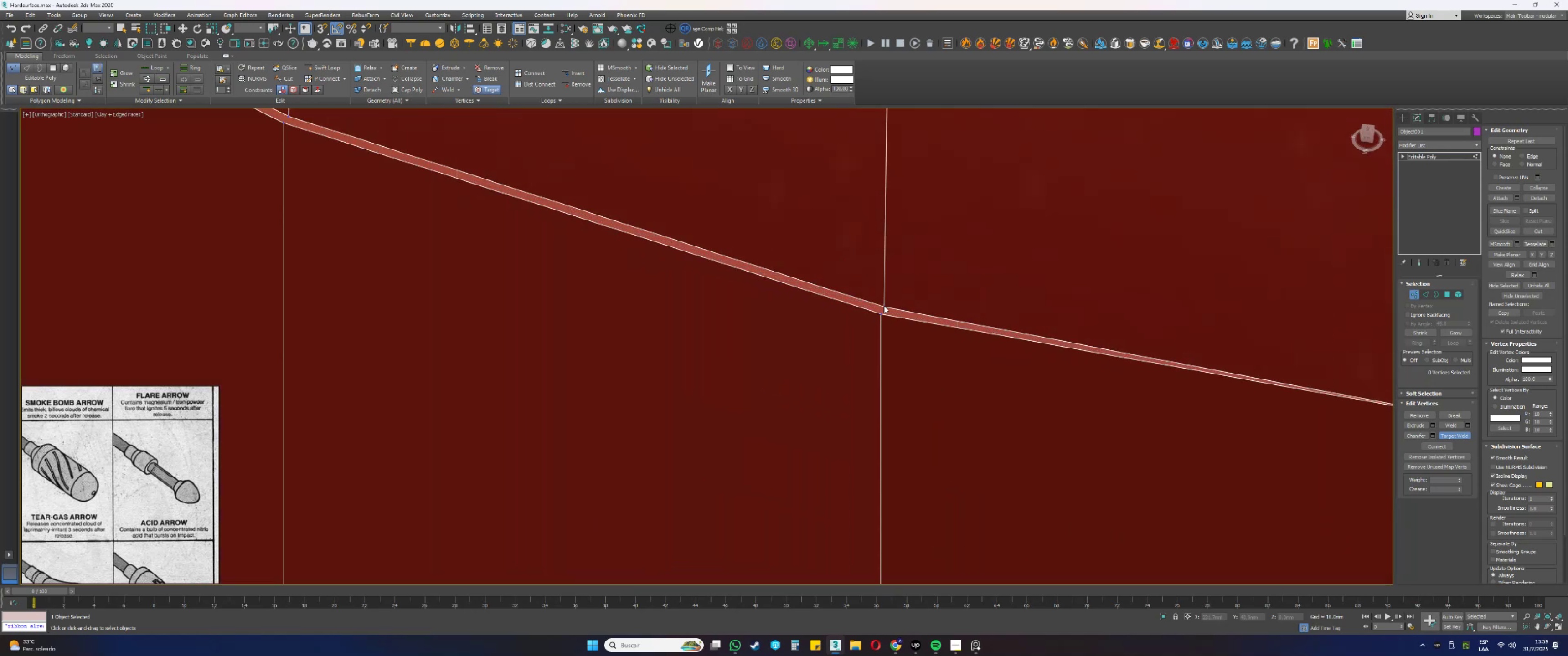 
double_click([880, 316])
 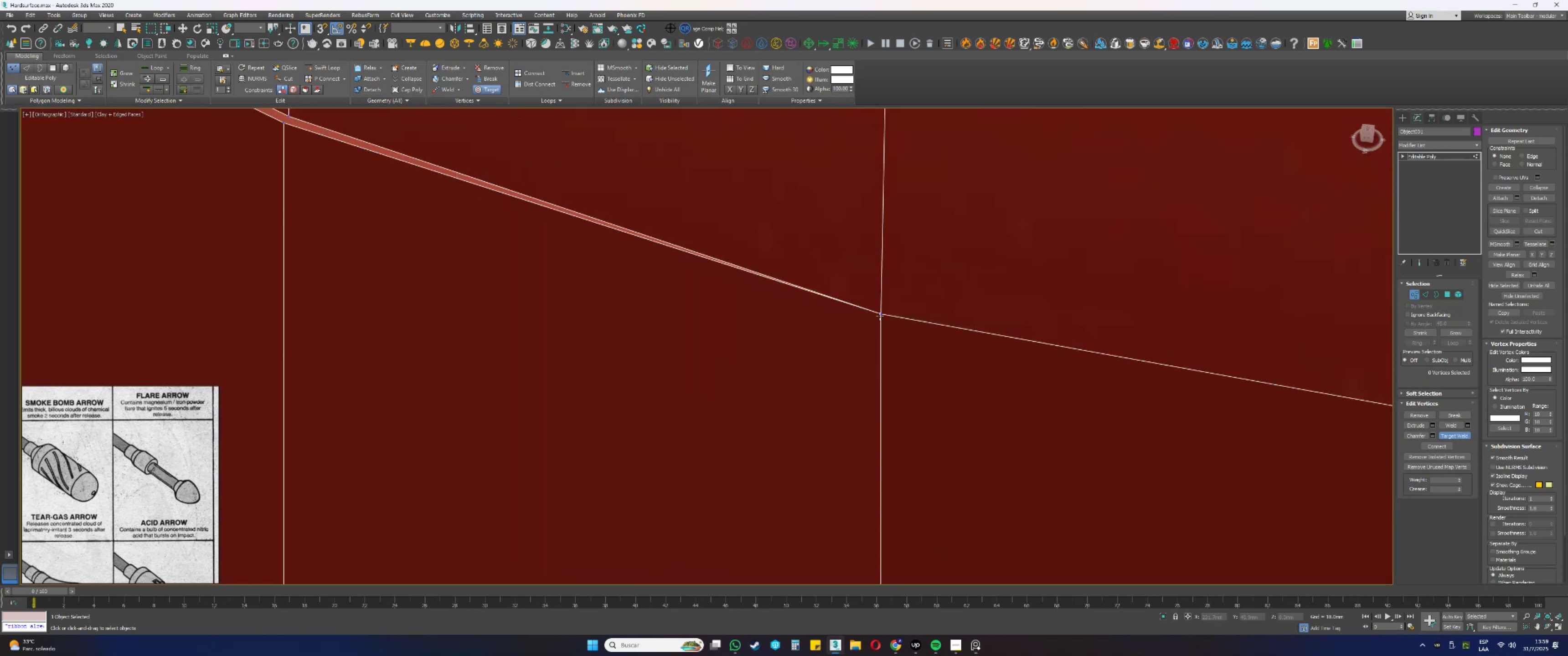 
scroll: coordinate [895, 344], scroll_direction: down, amount: 3.0
 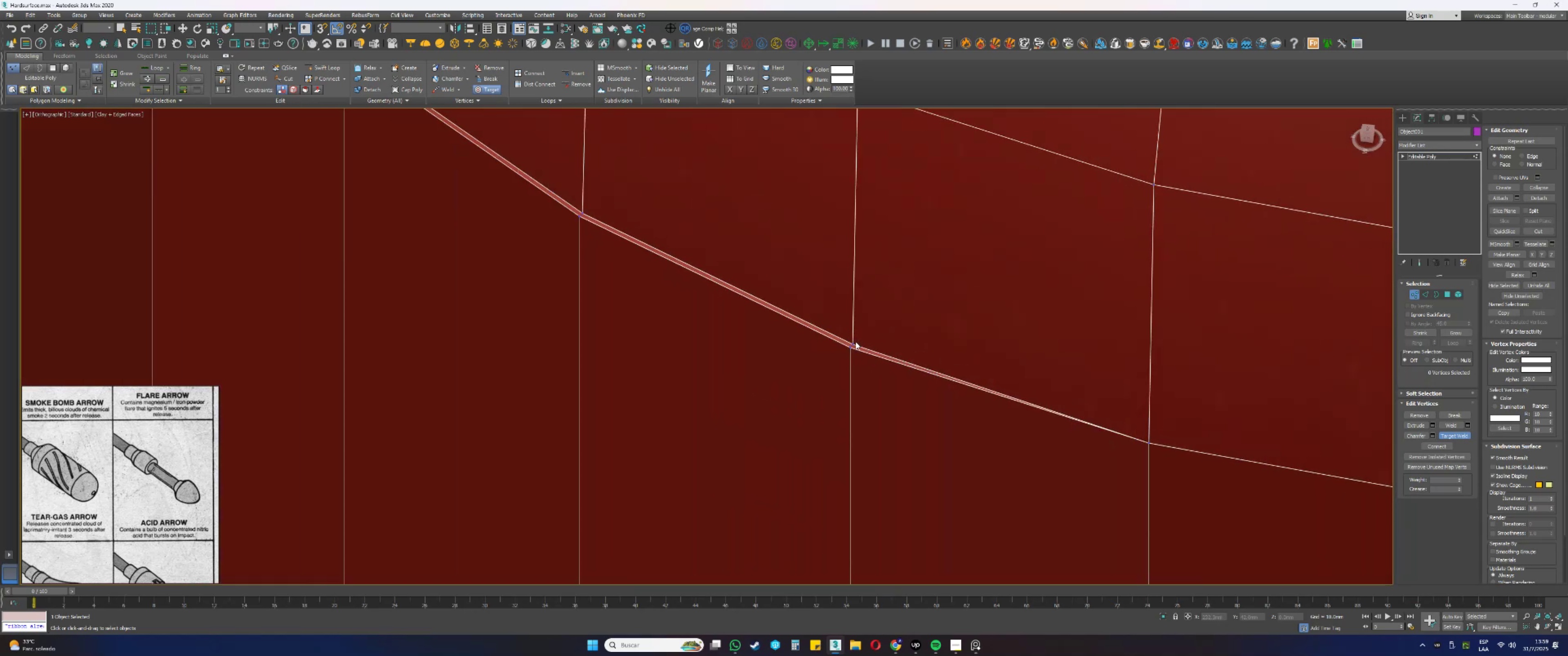 
double_click([851, 346])
 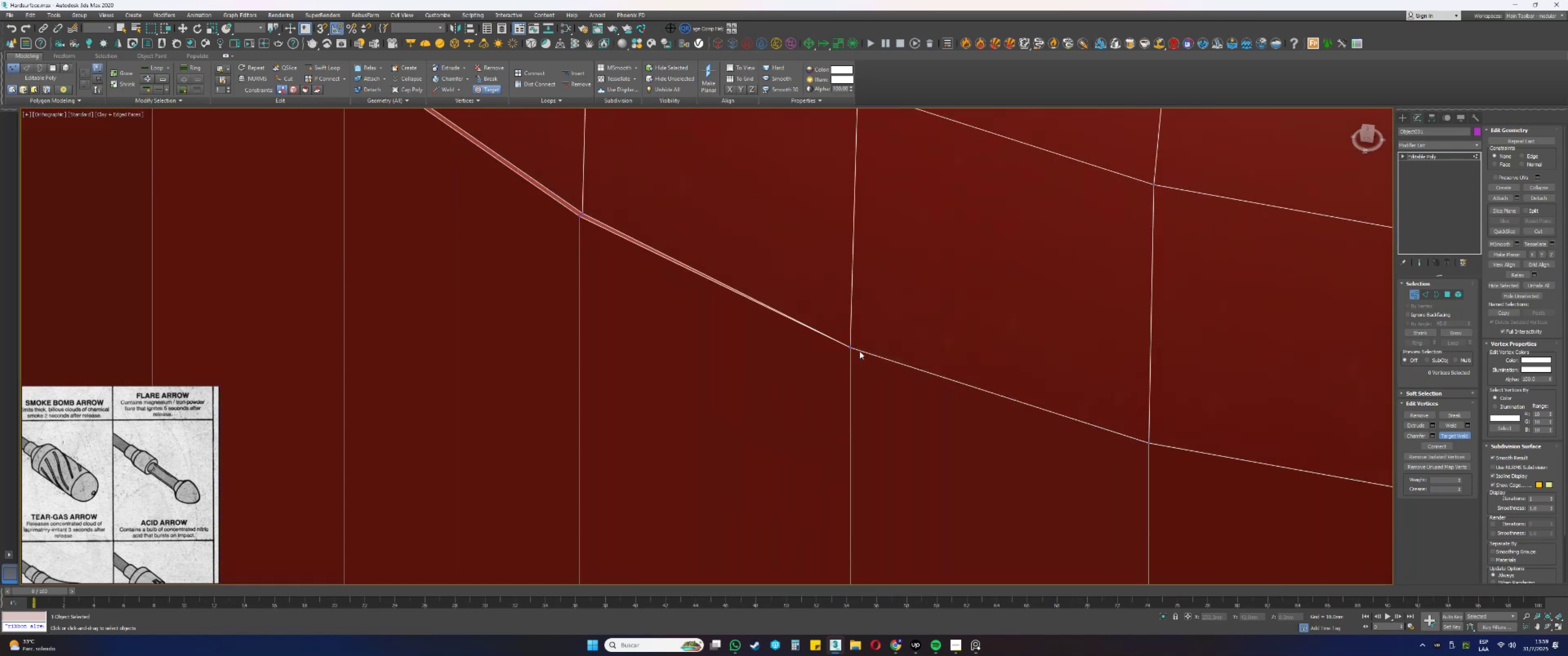 
scroll: coordinate [900, 382], scroll_direction: down, amount: 4.0
 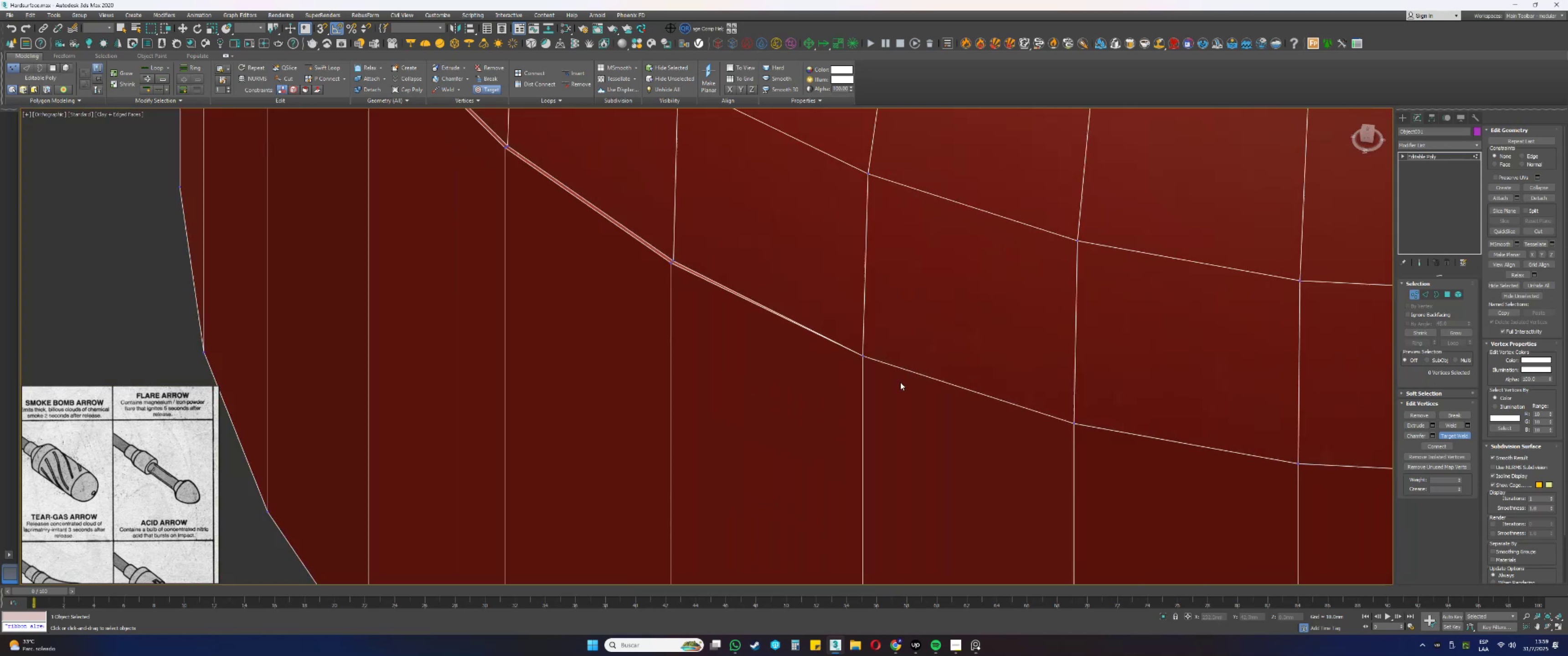 
hold_key(key=AltLeft, duration=0.33)
 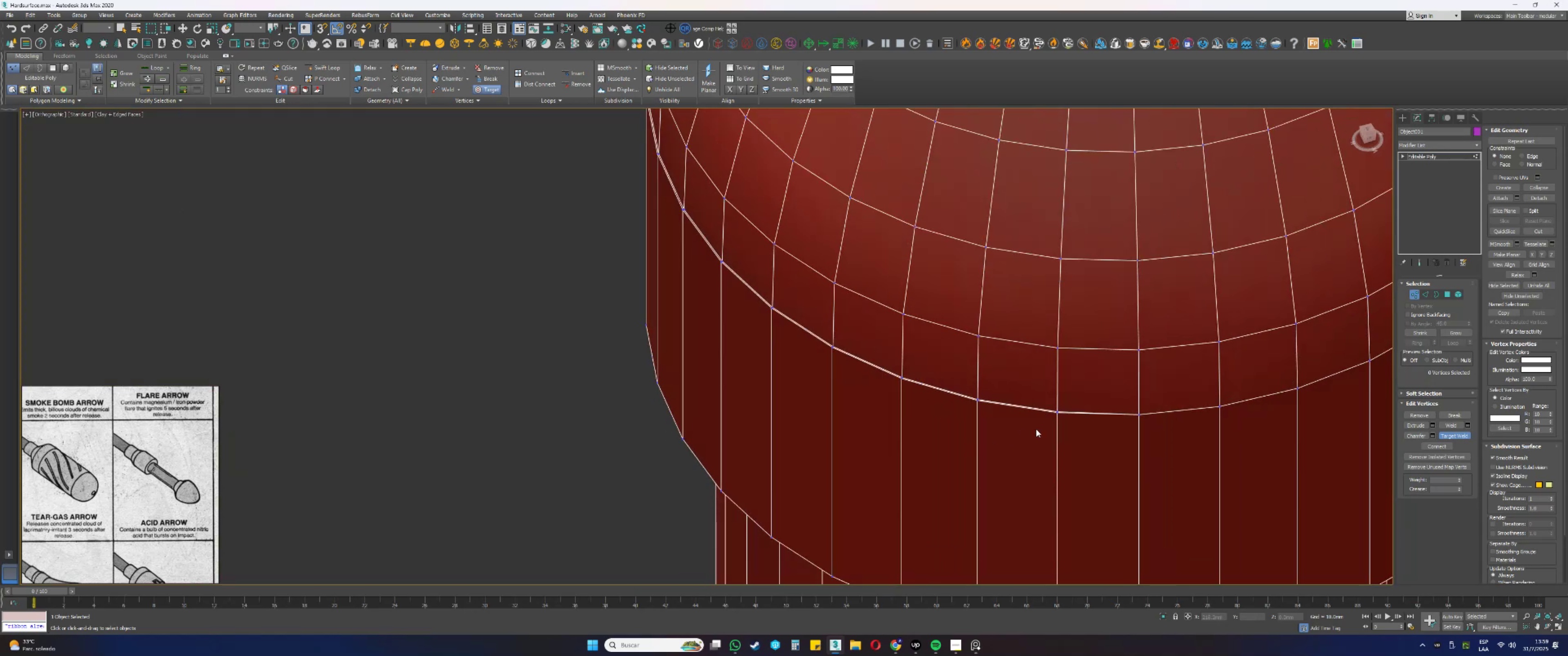 
scroll: coordinate [1060, 400], scroll_direction: up, amount: 7.0
 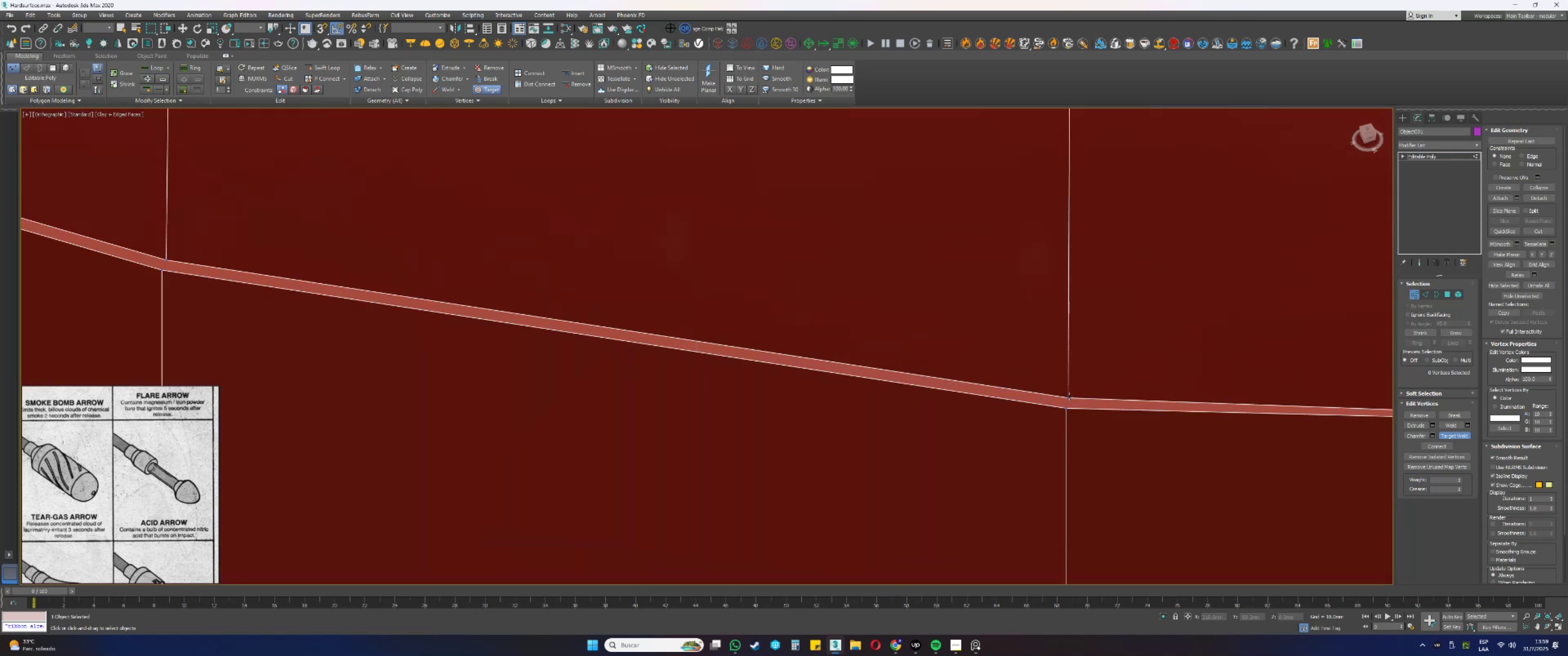 
double_click([1067, 409])
 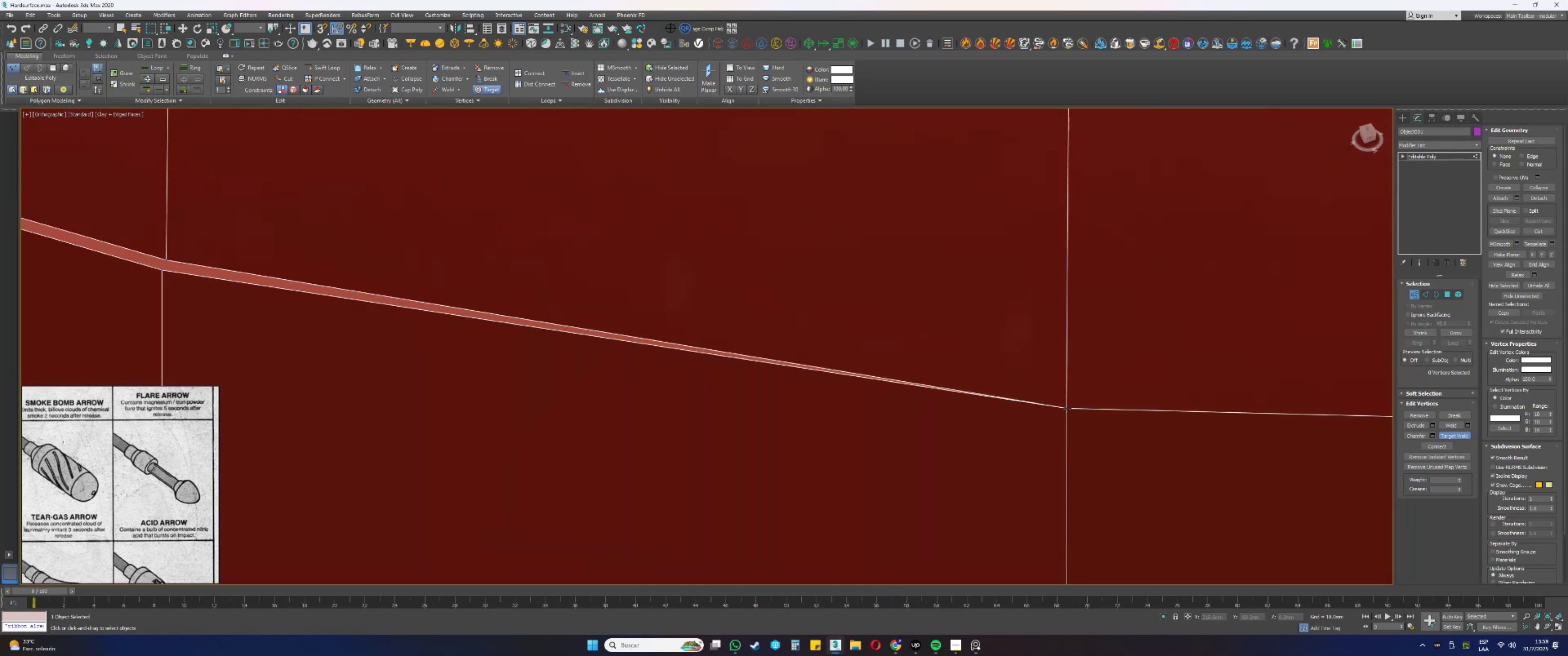 
scroll: coordinate [1068, 404], scroll_direction: down, amount: 6.0
 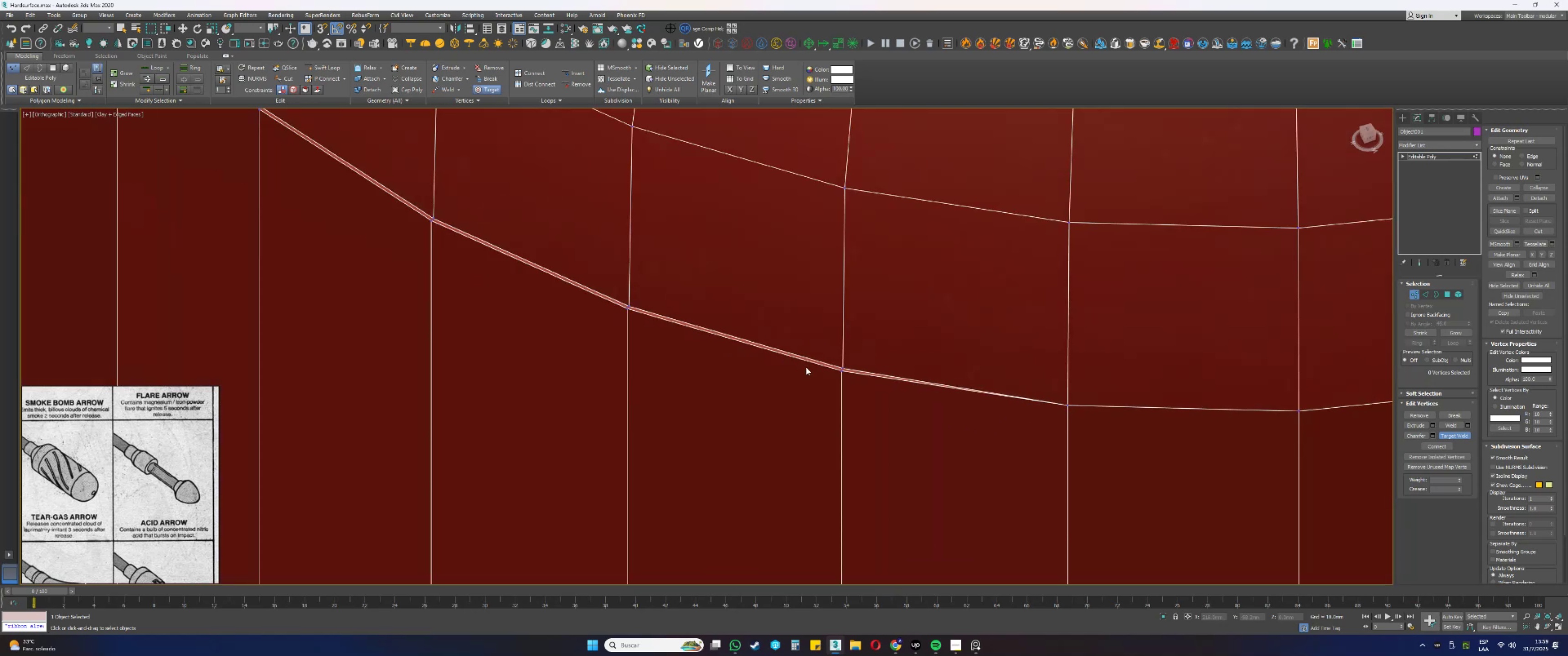 
scroll: coordinate [842, 367], scroll_direction: up, amount: 3.0
 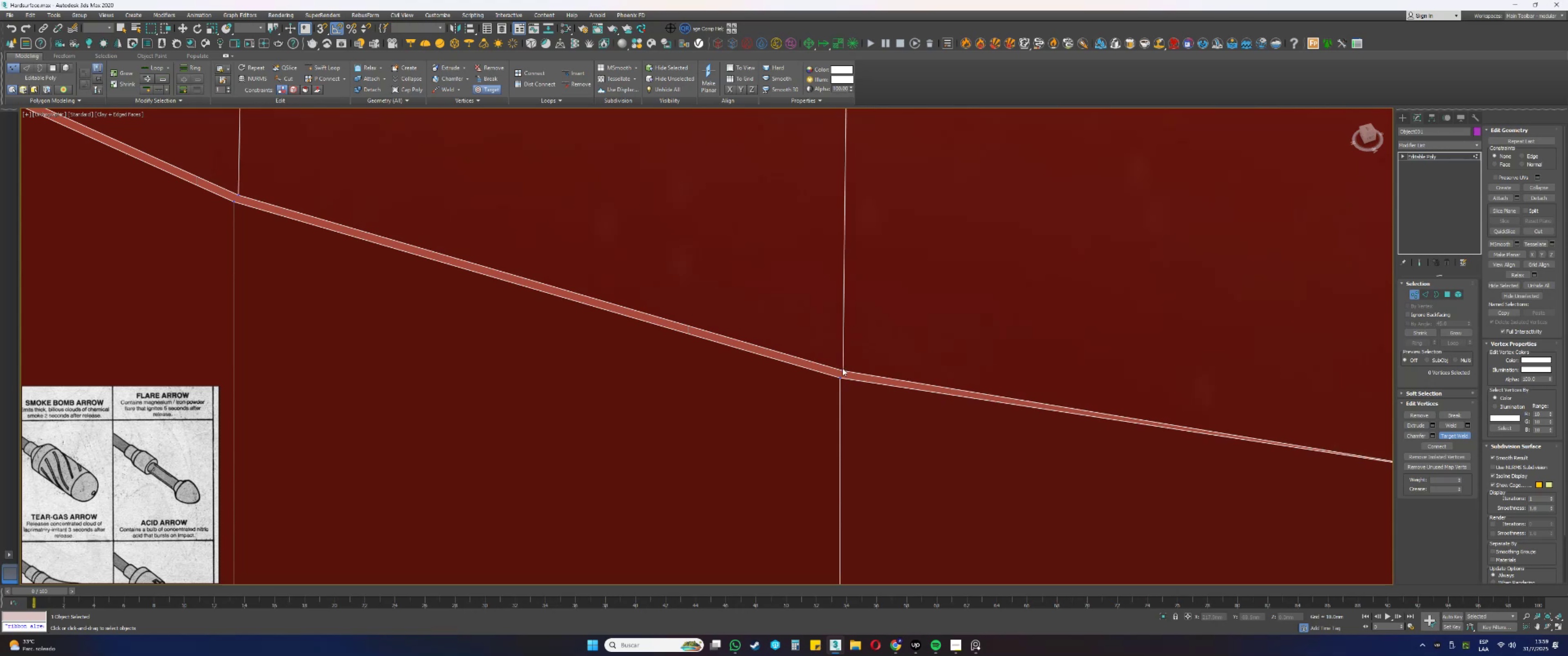 
double_click([838, 379])
 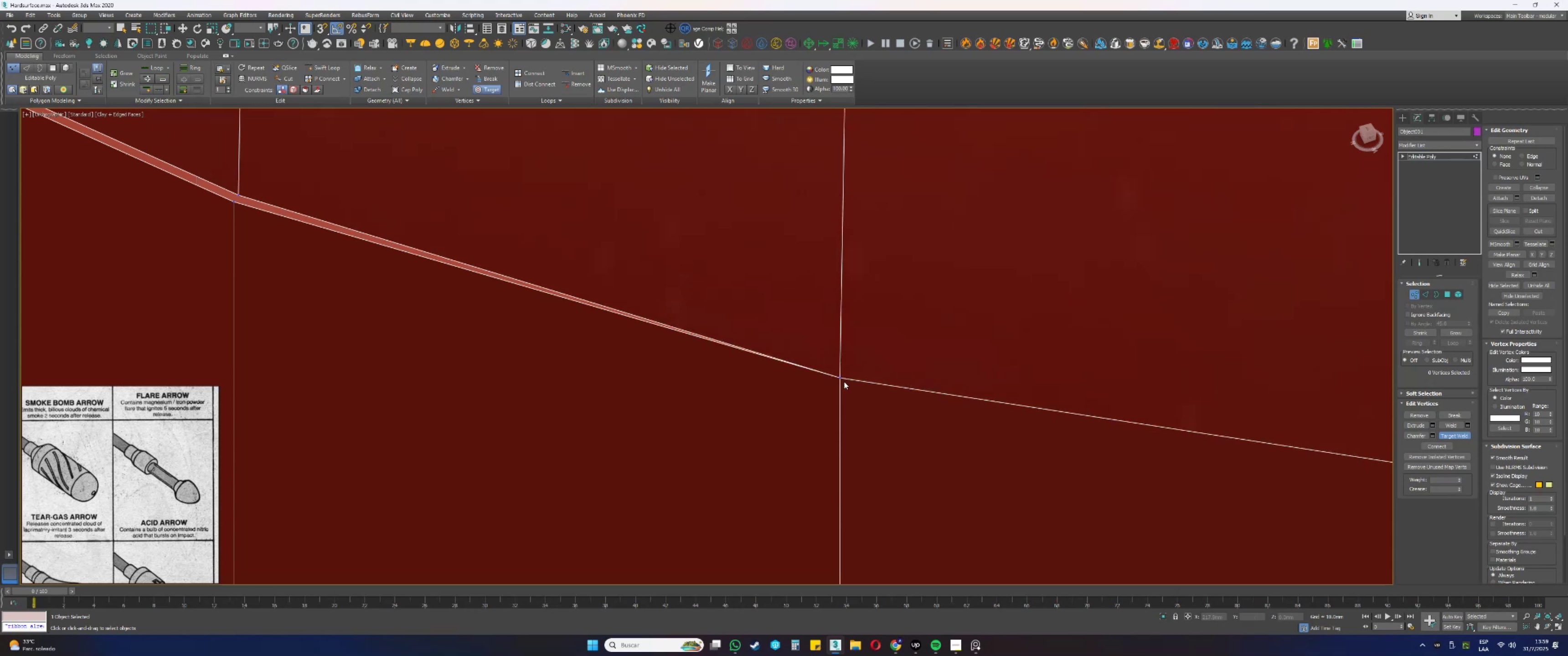 
scroll: coordinate [789, 364], scroll_direction: none, amount: 0.0
 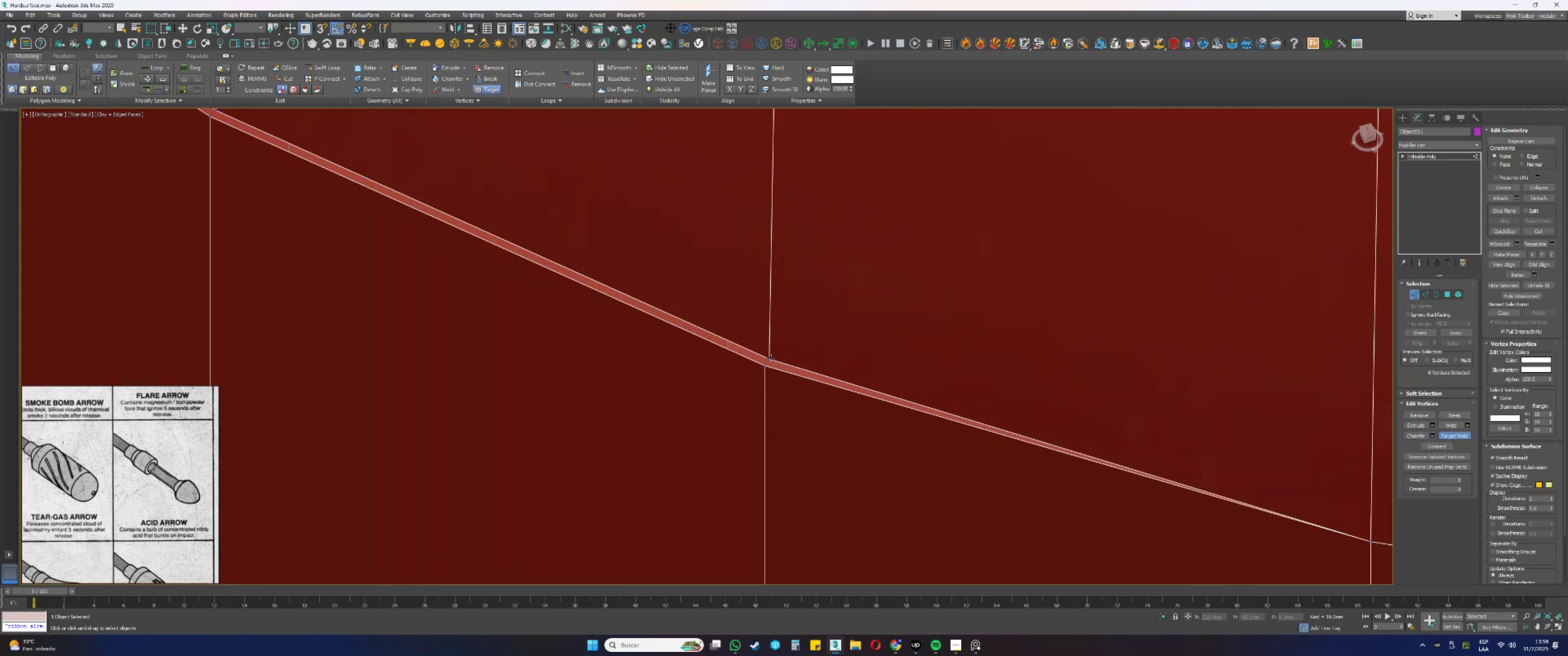 
double_click([765, 365])
 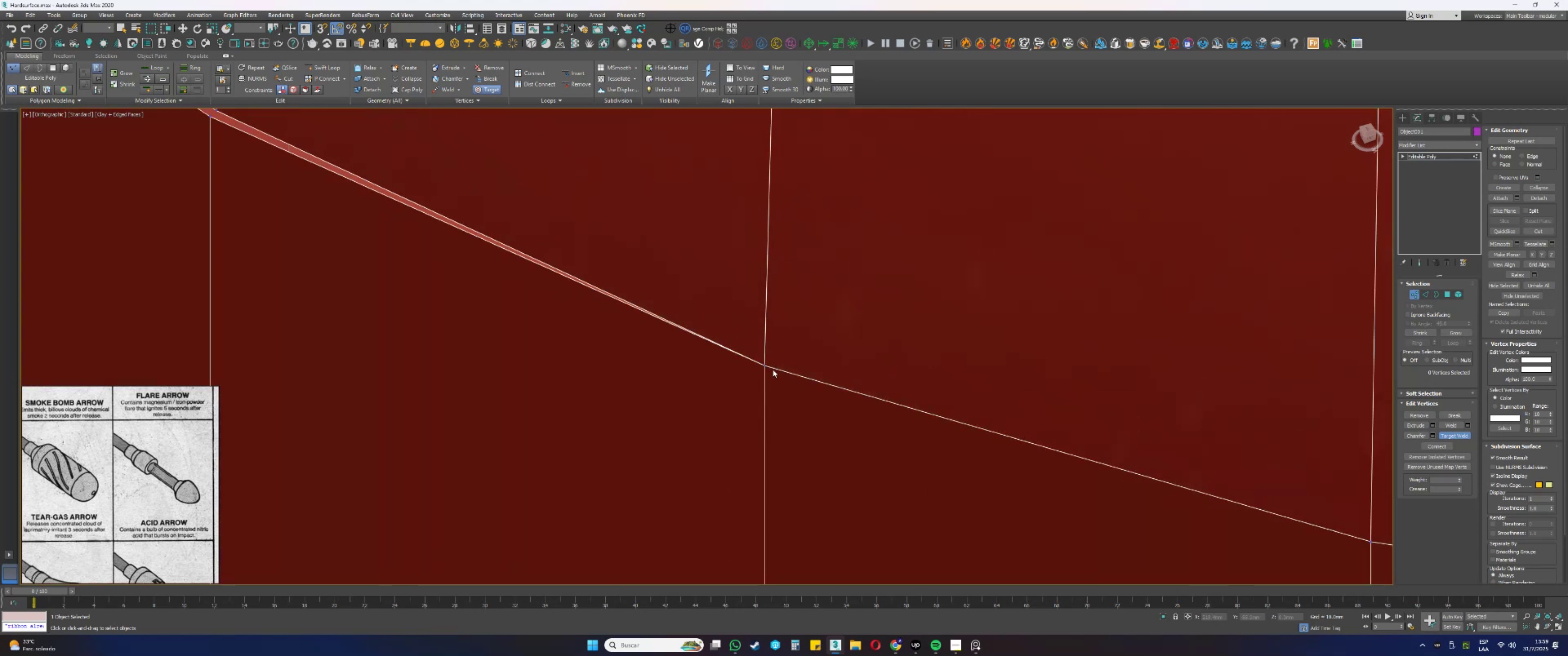 
scroll: coordinate [742, 359], scroll_direction: down, amount: 1.0
 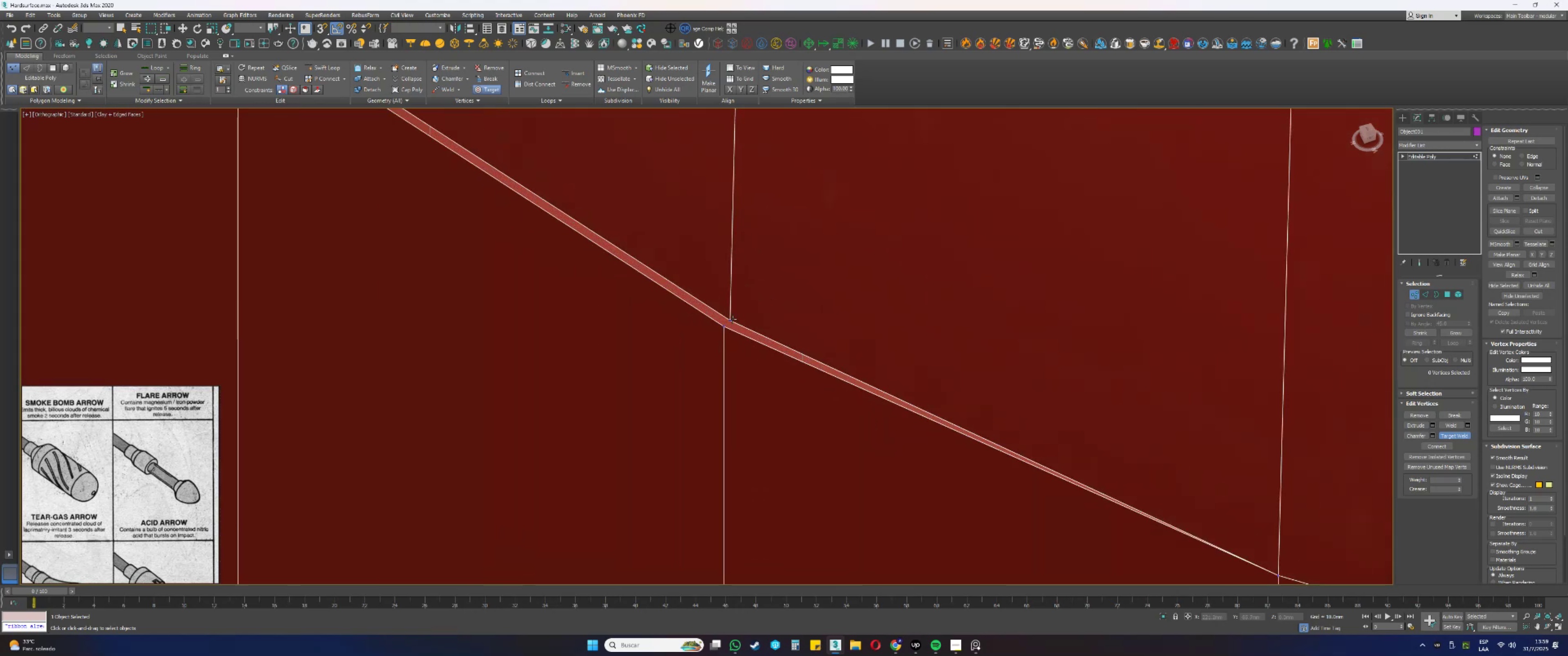 
double_click([726, 325])
 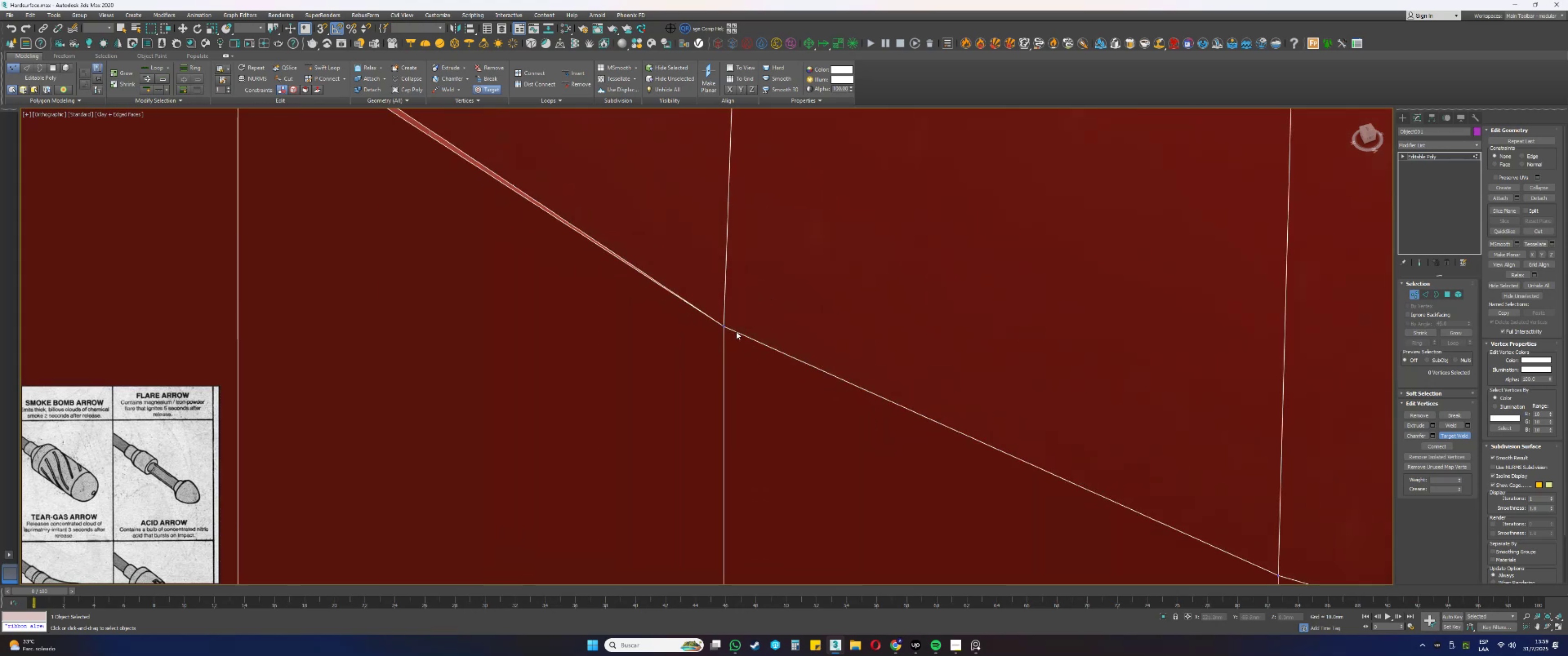 
scroll: coordinate [953, 455], scroll_direction: down, amount: 5.0
 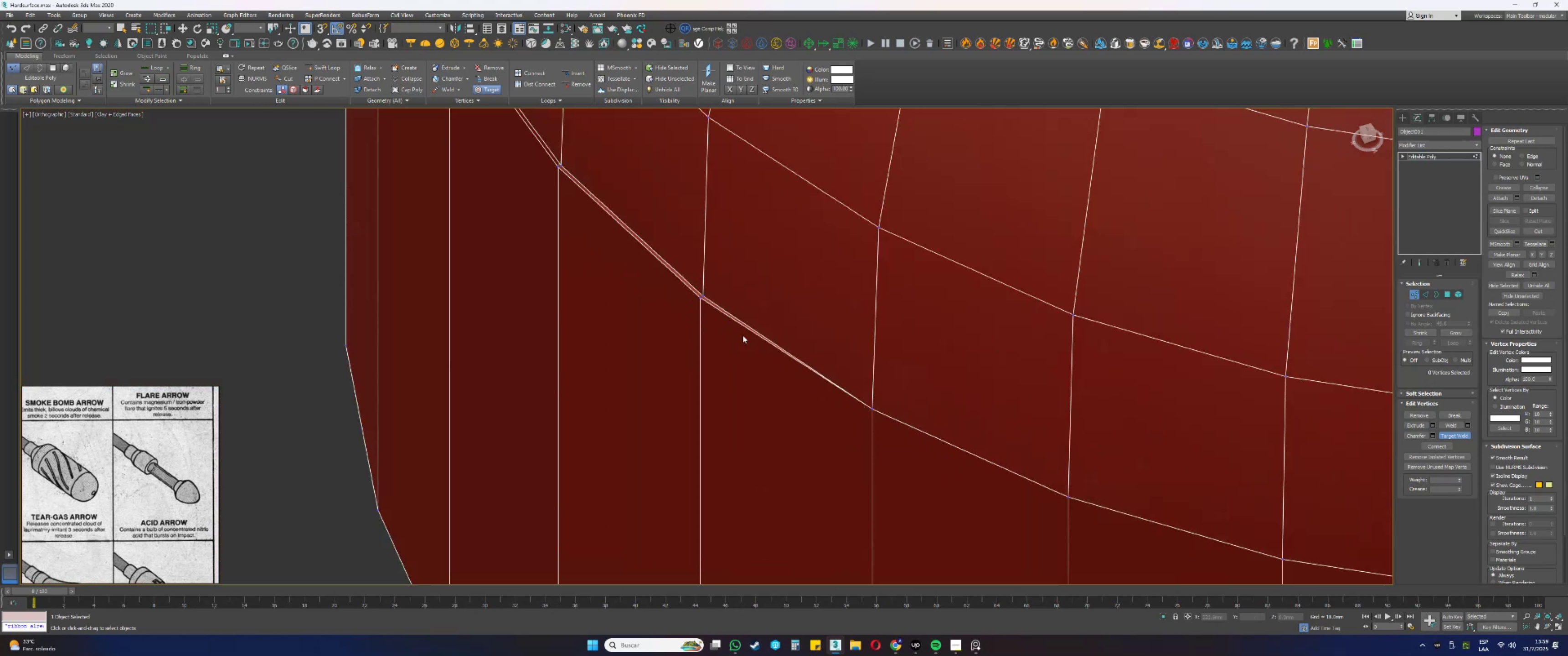 
scroll: coordinate [701, 298], scroll_direction: up, amount: 4.0
 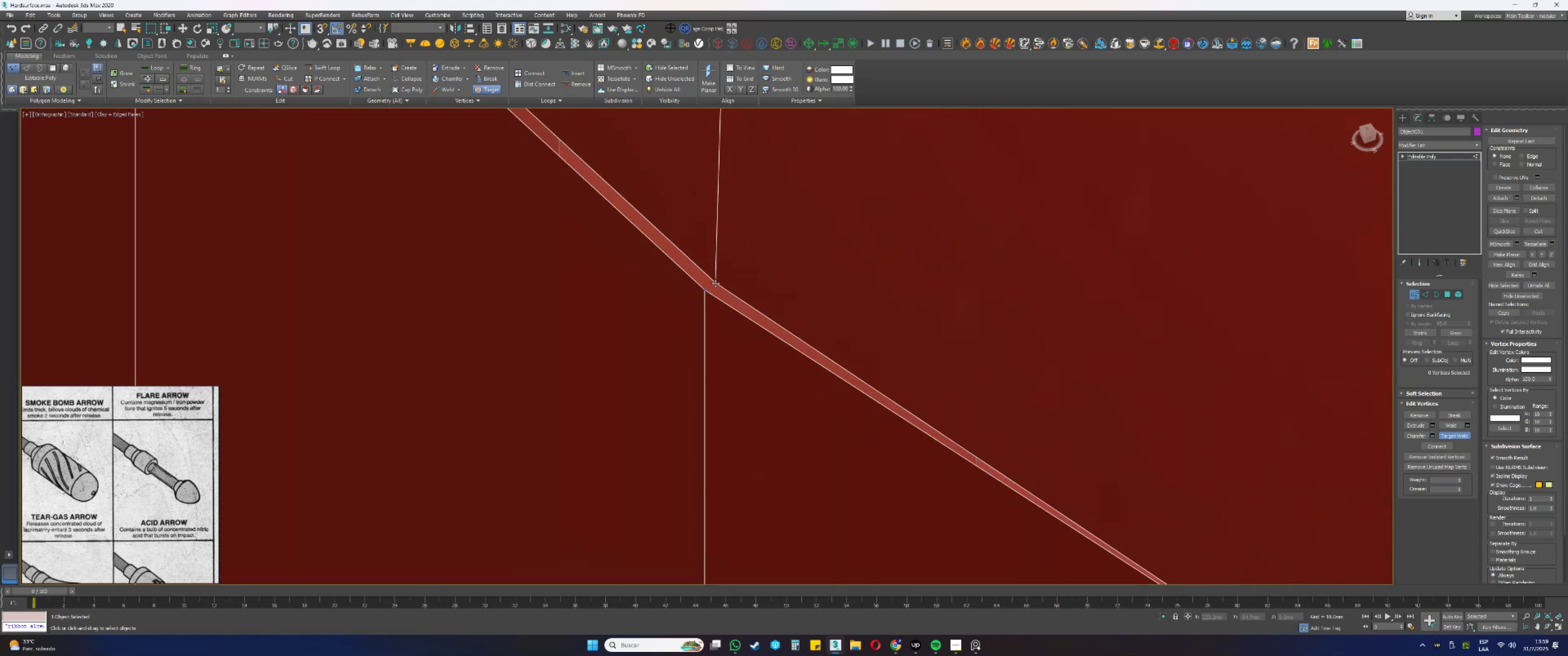 
double_click([702, 291])
 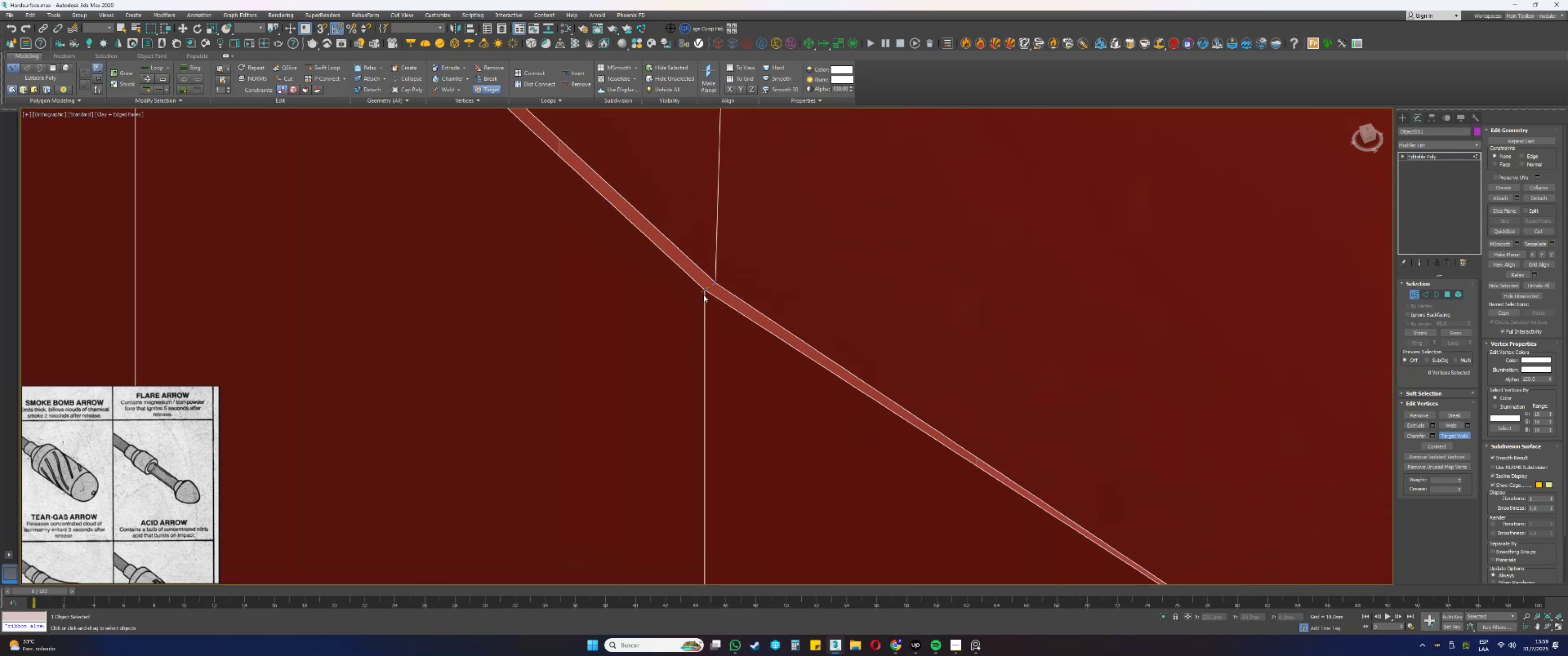 
scroll: coordinate [816, 419], scroll_direction: down, amount: 4.0
 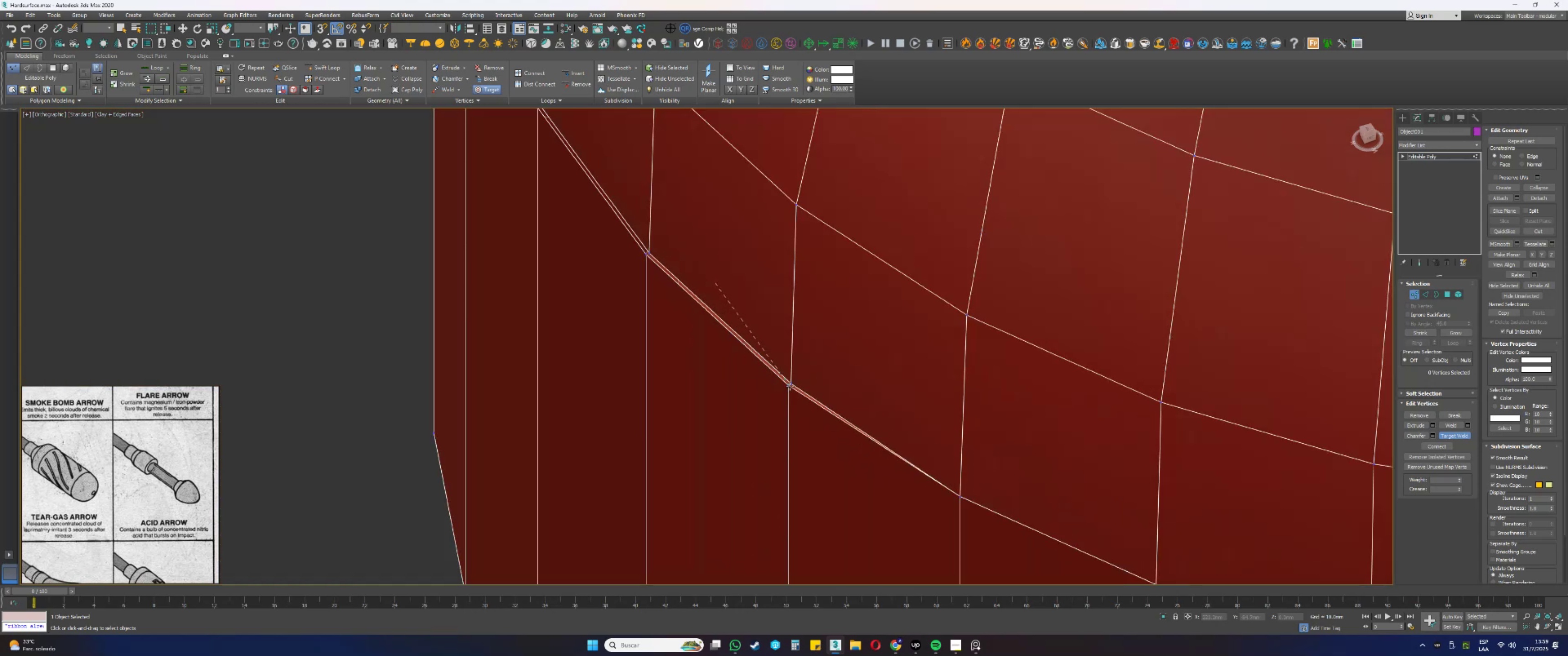 
left_click([788, 387])
 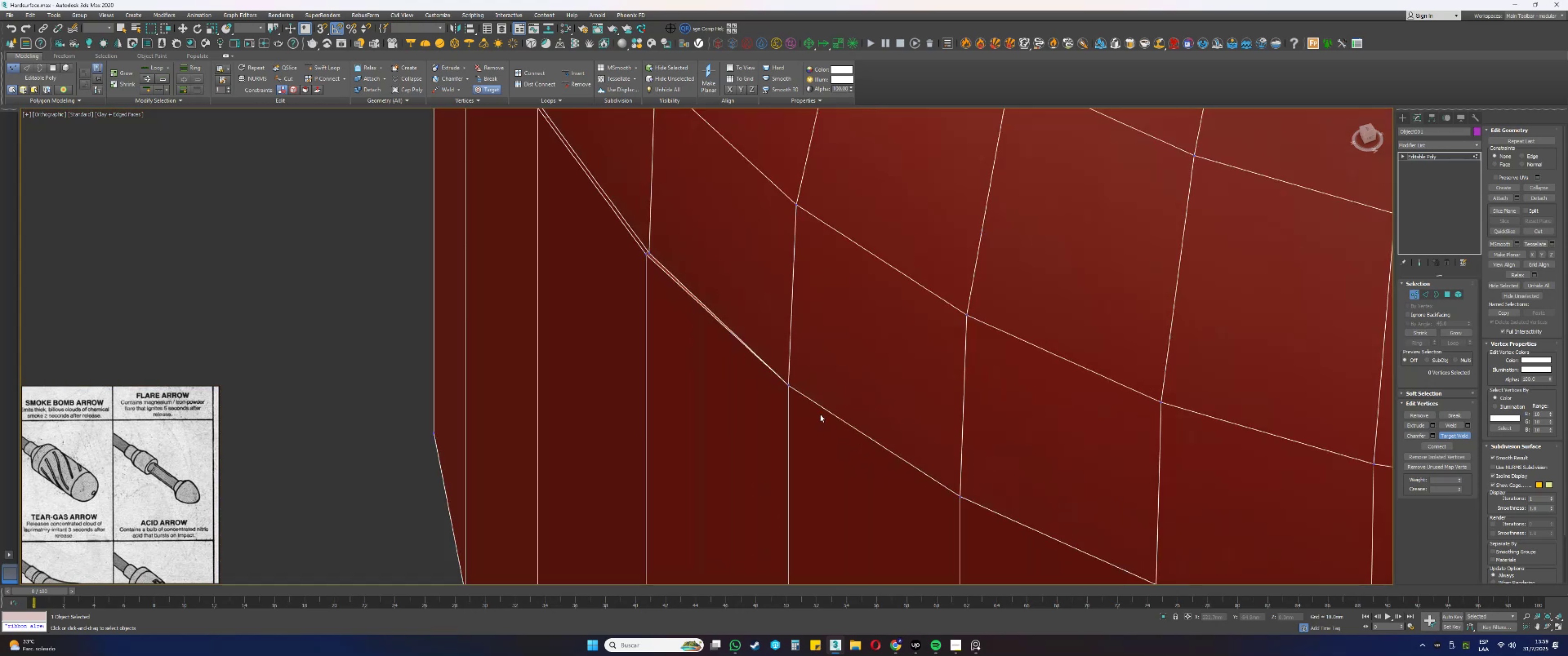 
scroll: coordinate [791, 386], scroll_direction: up, amount: 2.0
 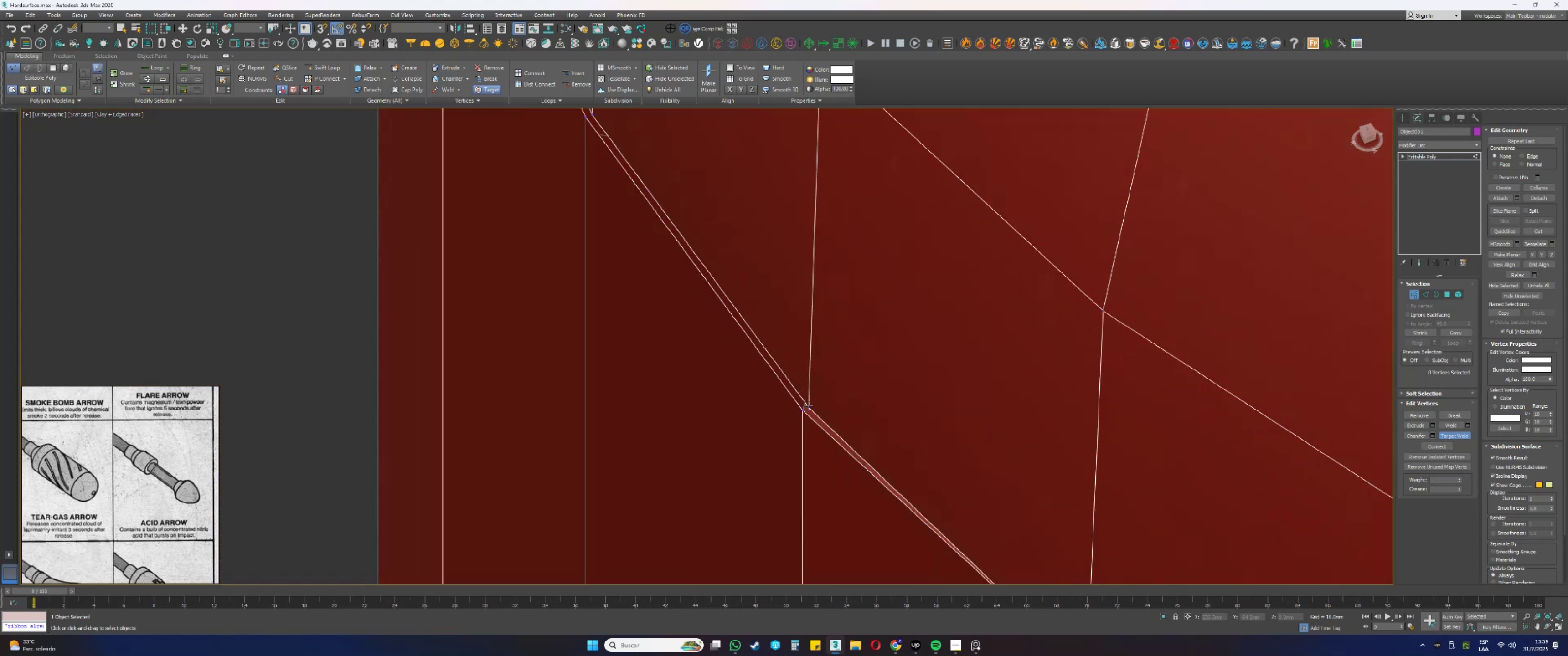 
double_click([801, 410])
 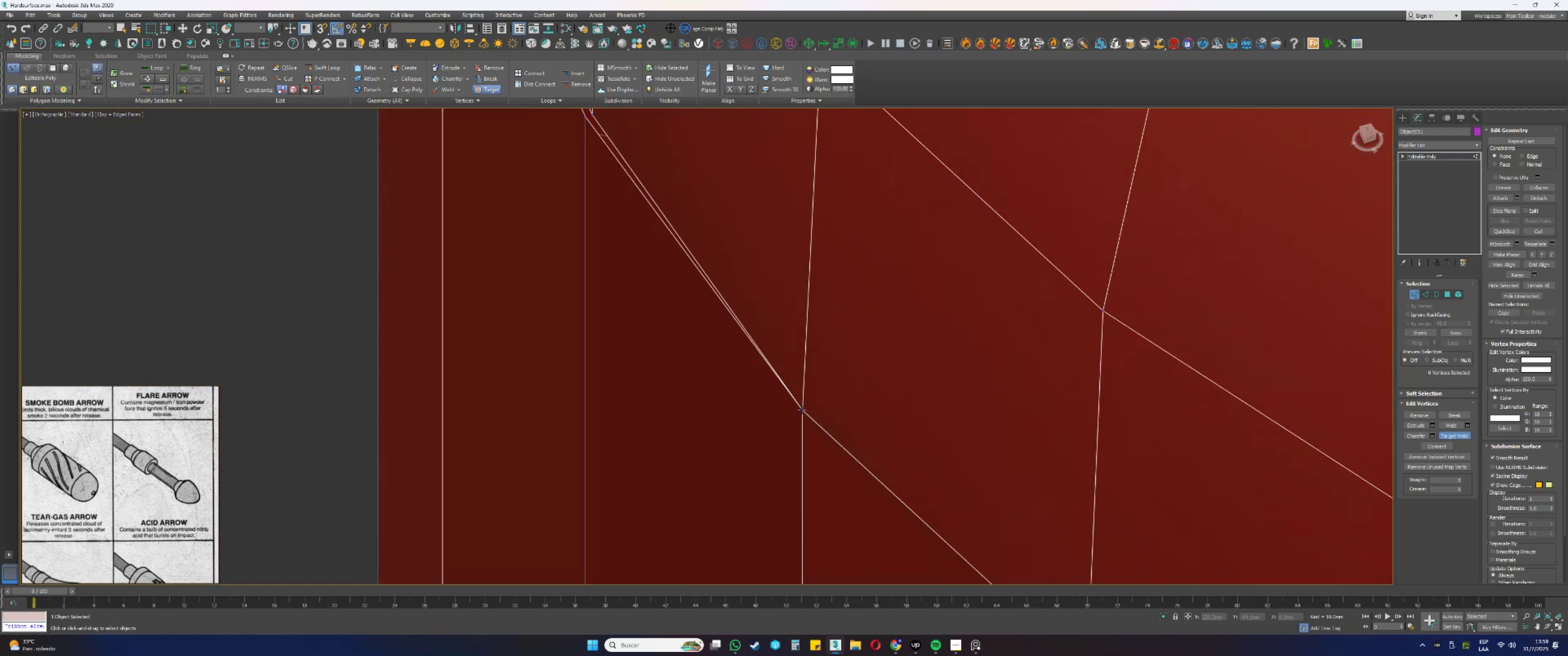 
scroll: coordinate [815, 397], scroll_direction: down, amount: 6.0
 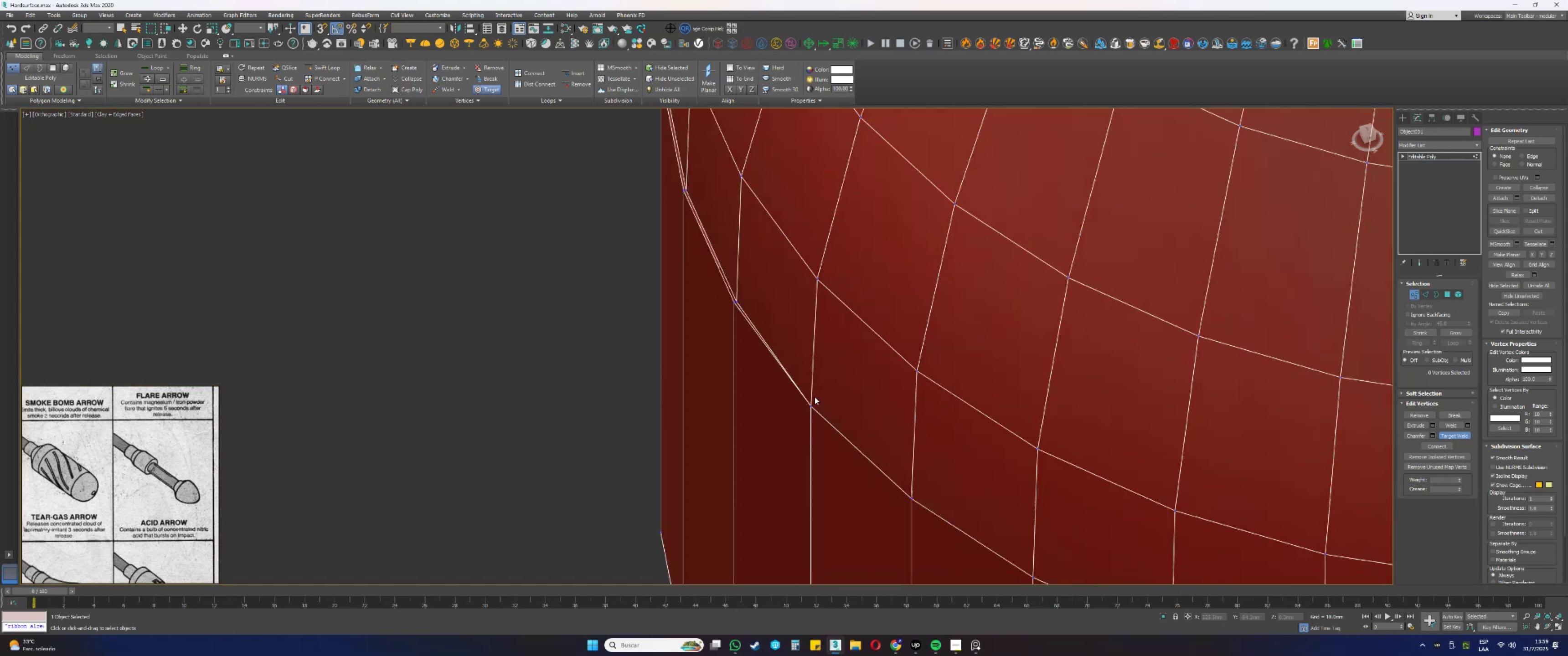 
hold_key(key=AltLeft, duration=0.61)
 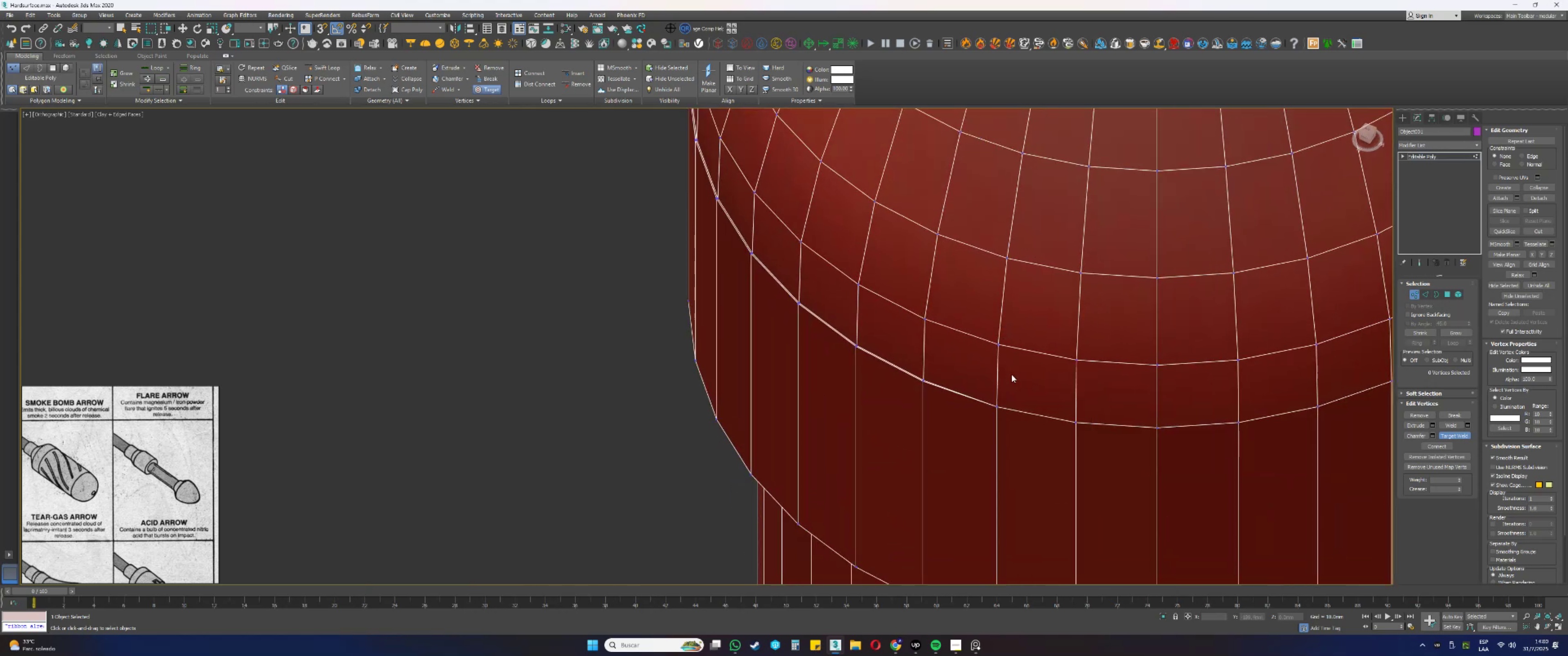 
scroll: coordinate [912, 384], scroll_direction: up, amount: 4.0
 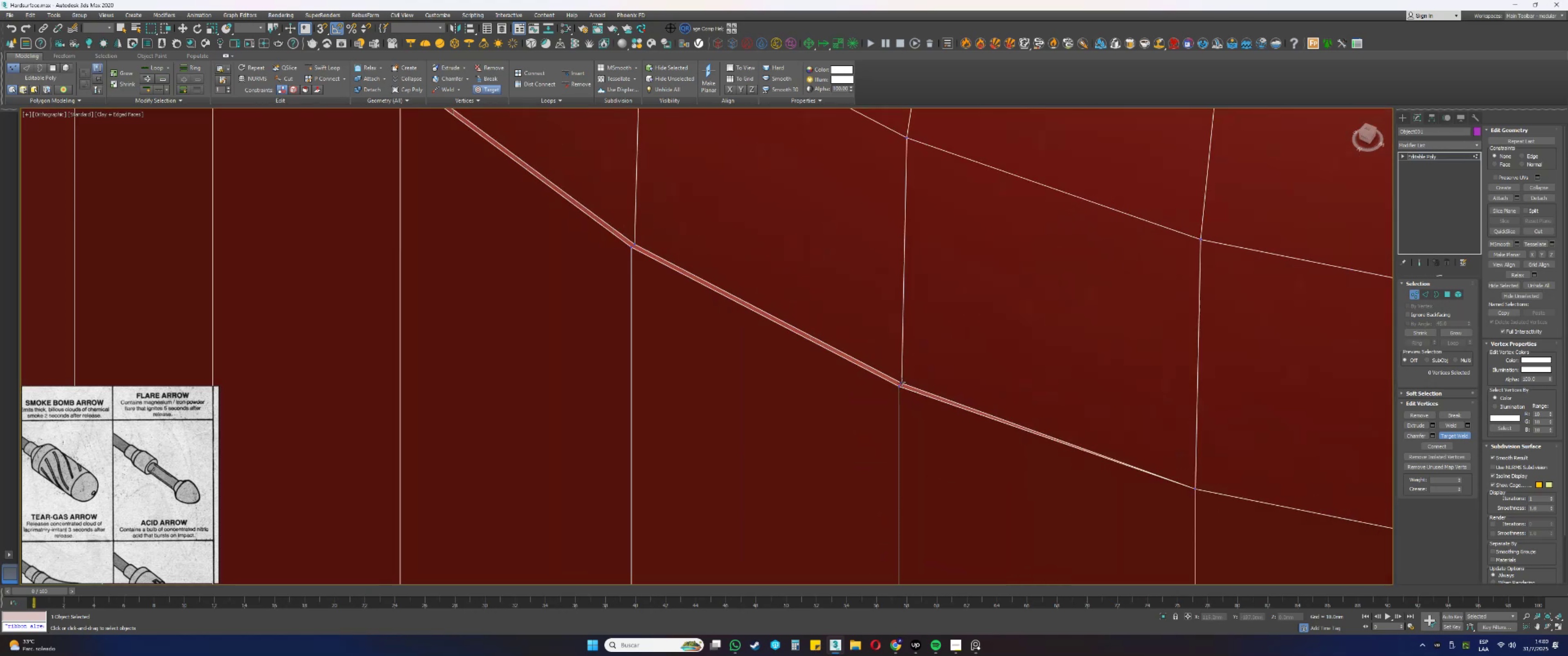 
double_click([897, 387])
 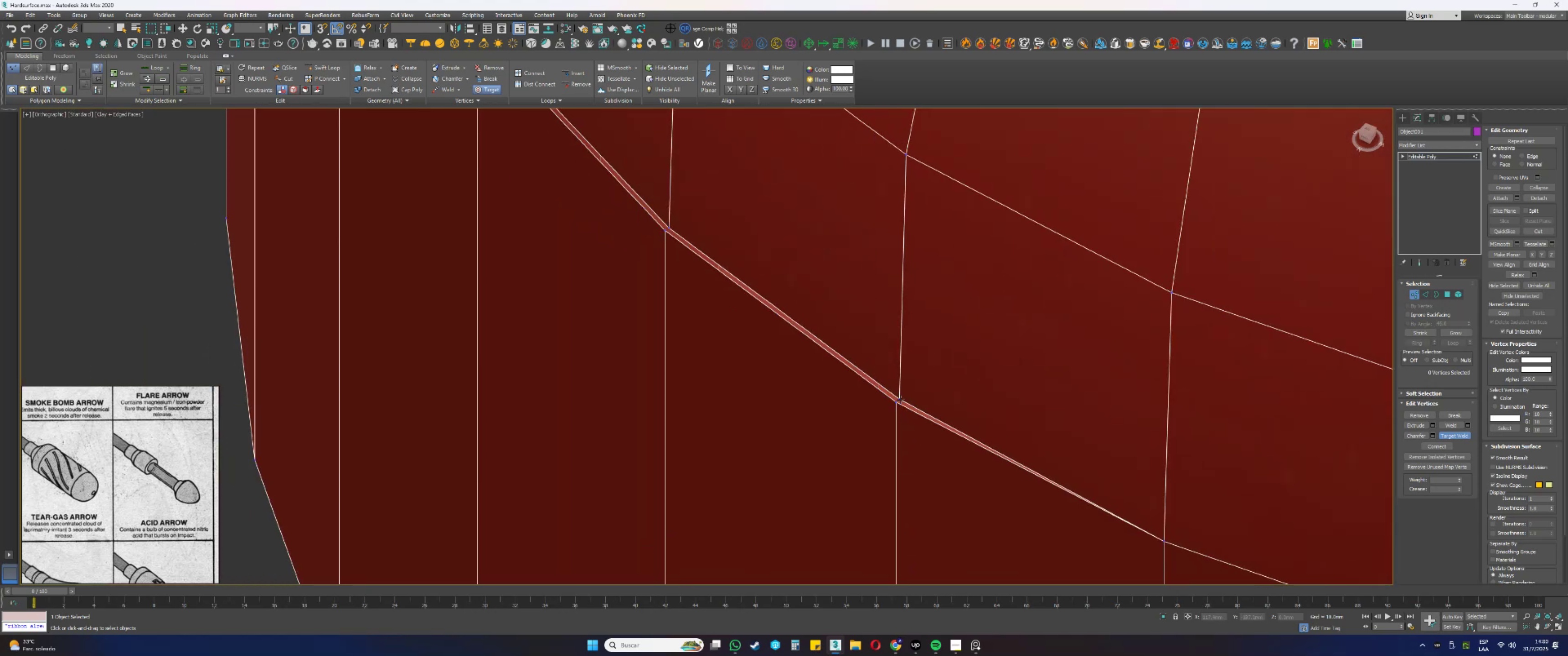 
double_click([895, 403])
 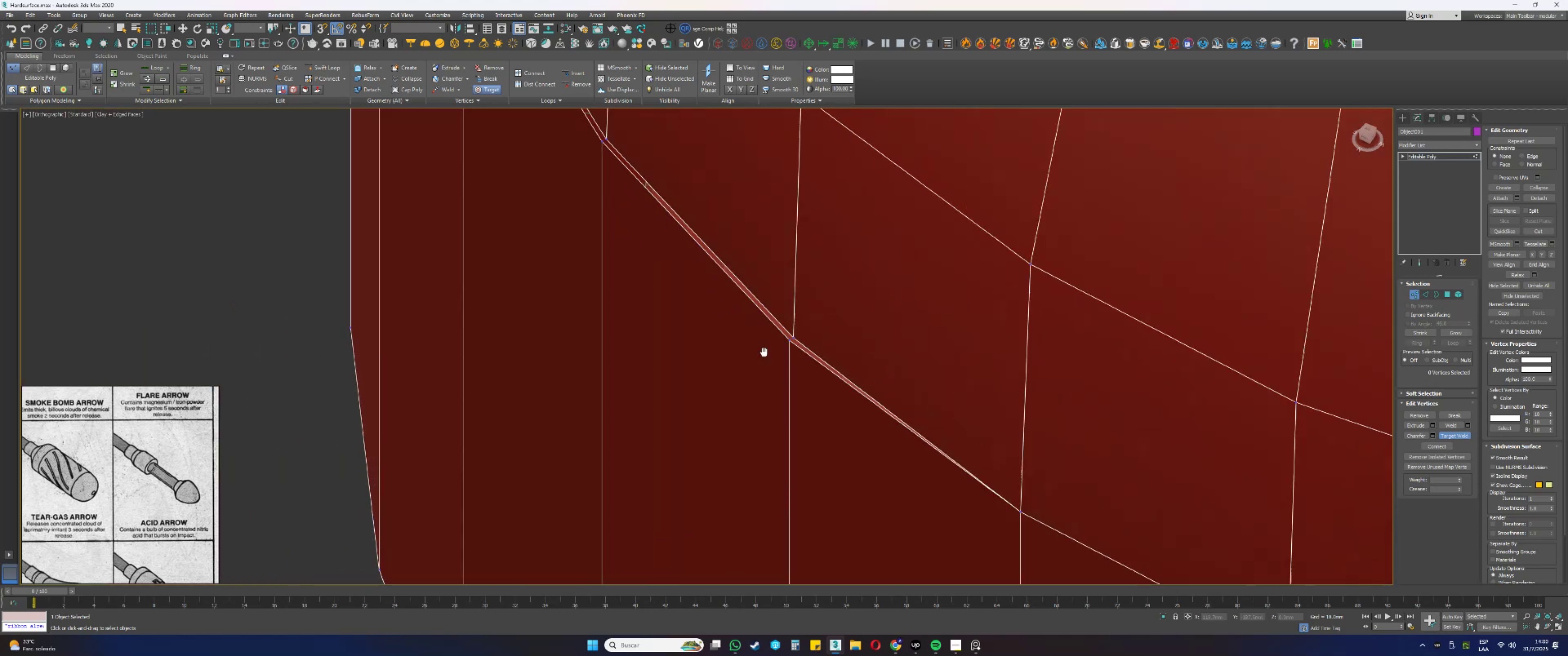 
scroll: coordinate [799, 355], scroll_direction: up, amount: 3.0
 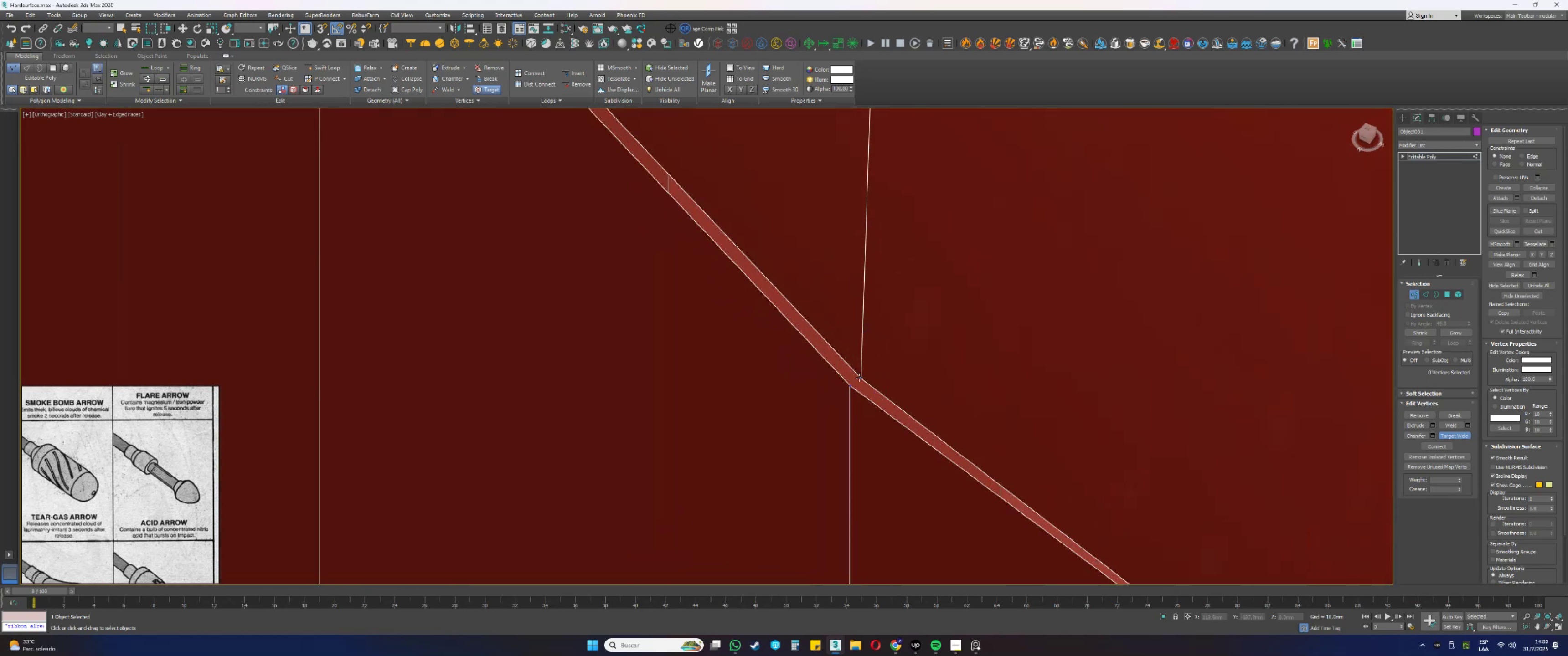 
double_click([849, 383])
 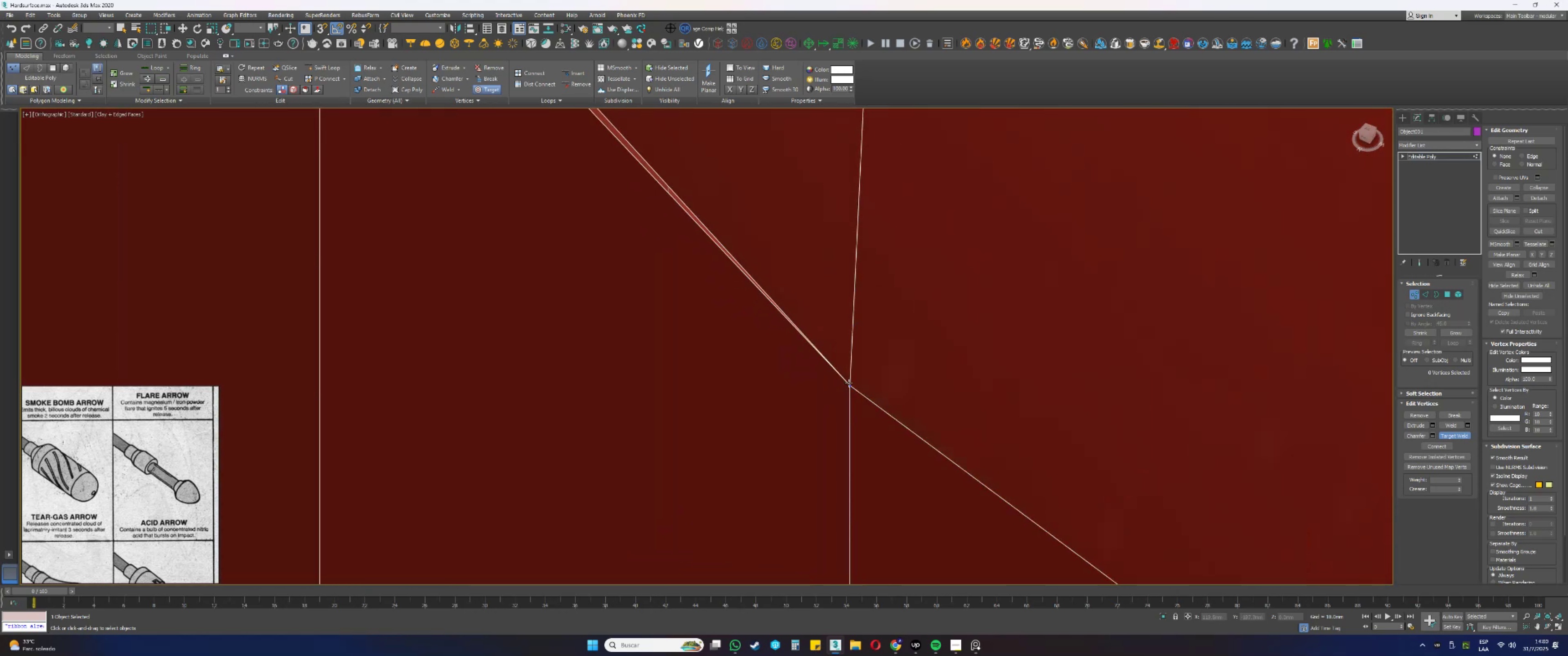 
scroll: coordinate [770, 288], scroll_direction: down, amount: 2.0
 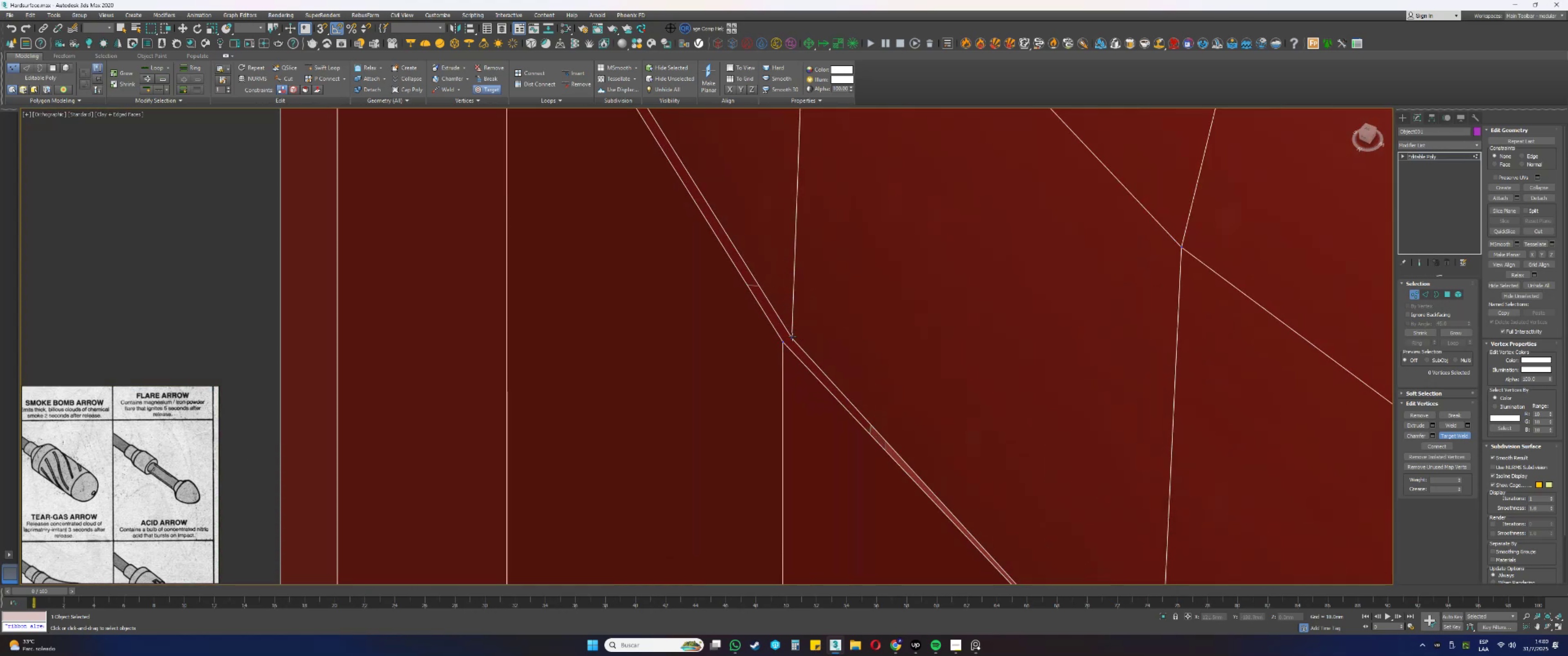 
double_click([784, 339])
 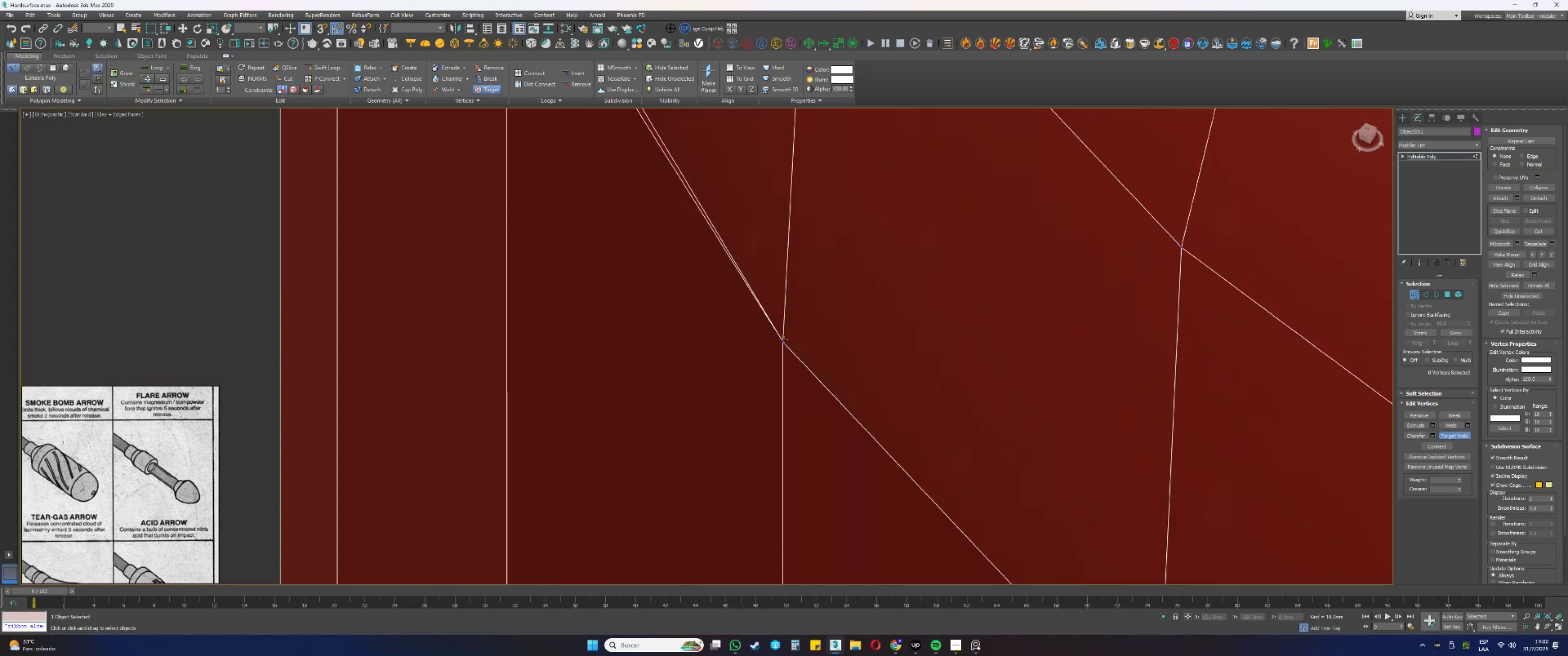 
scroll: coordinate [872, 368], scroll_direction: down, amount: 12.0
 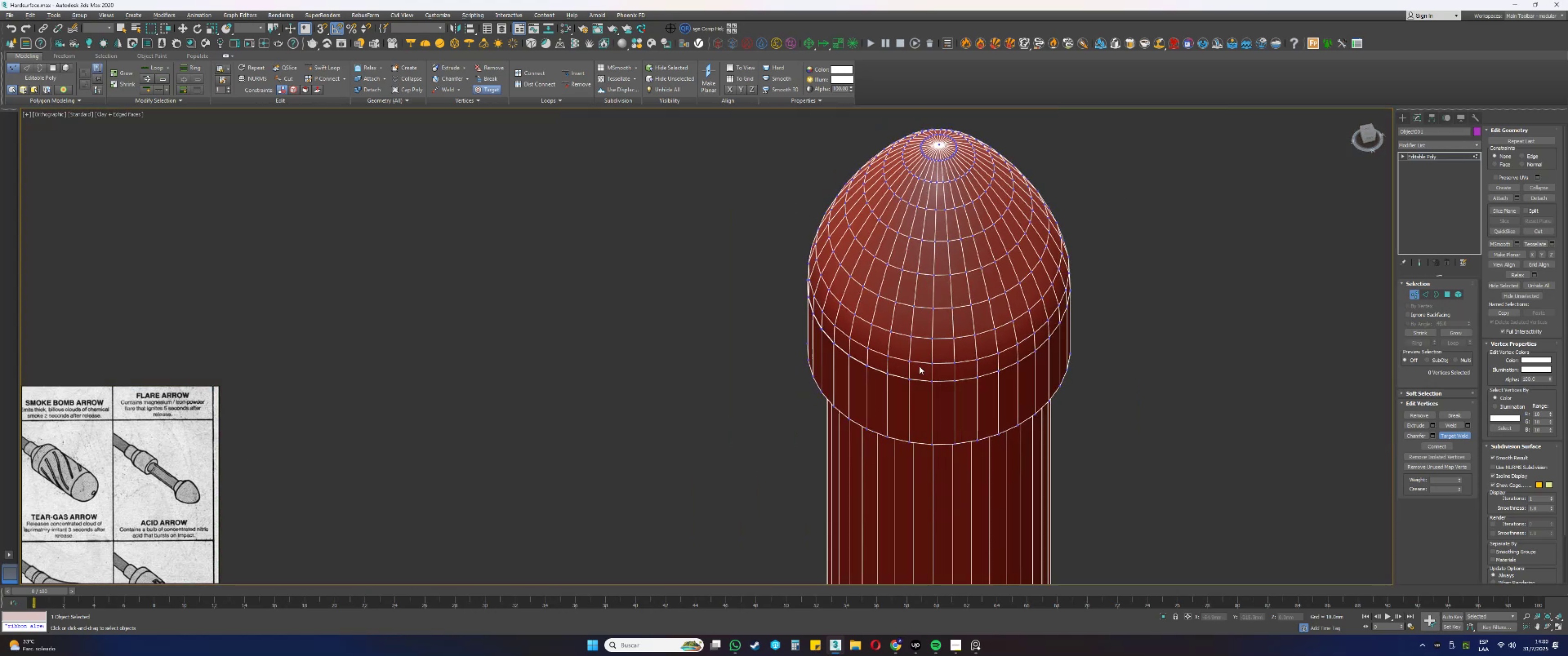 
hold_key(key=AltLeft, duration=0.81)
 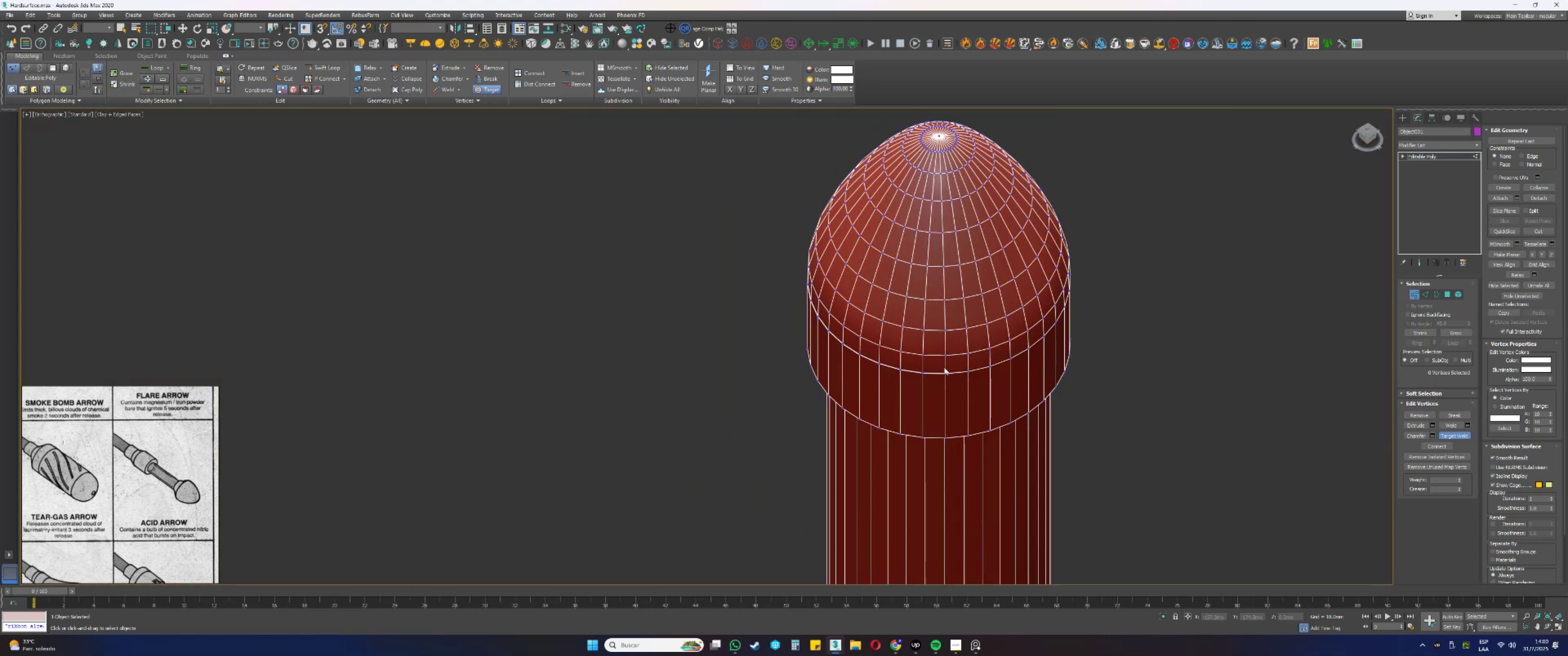 
scroll: coordinate [905, 362], scroll_direction: up, amount: 10.0
 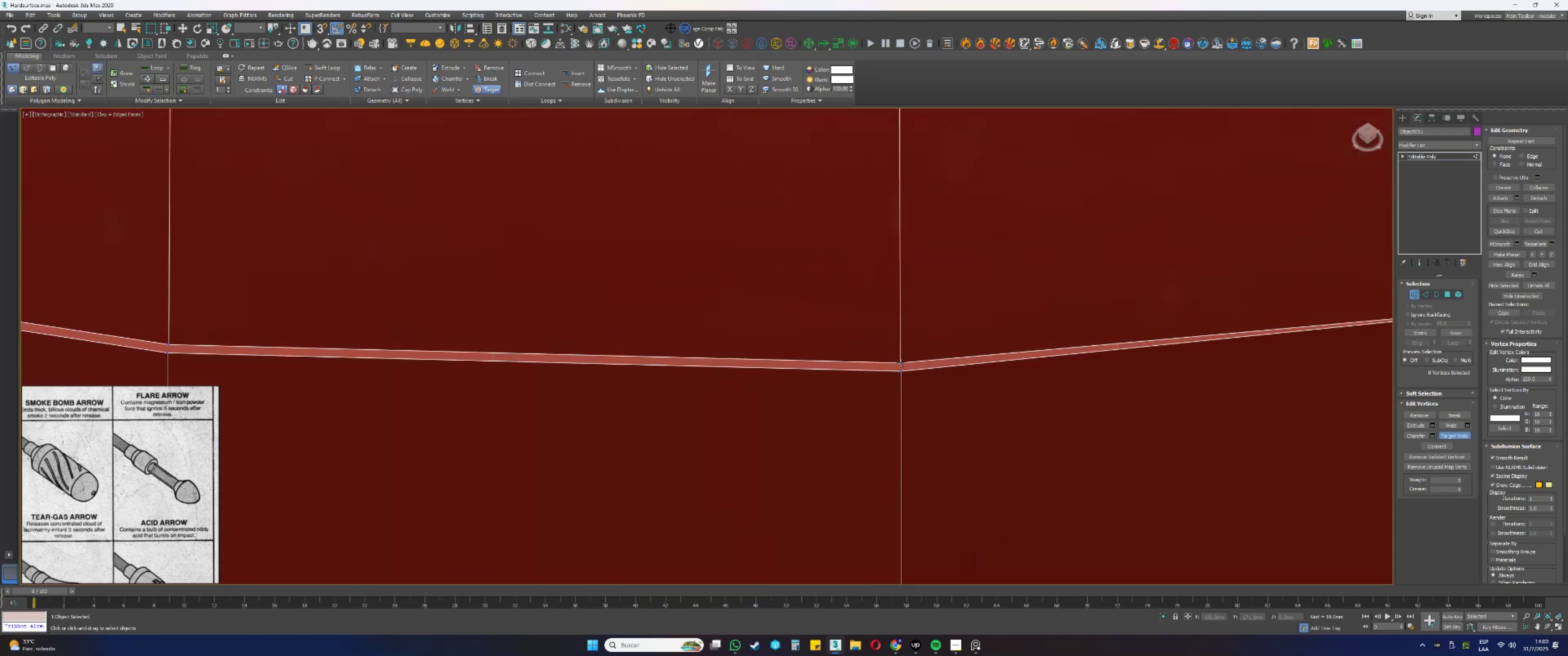 
double_click([903, 370])
 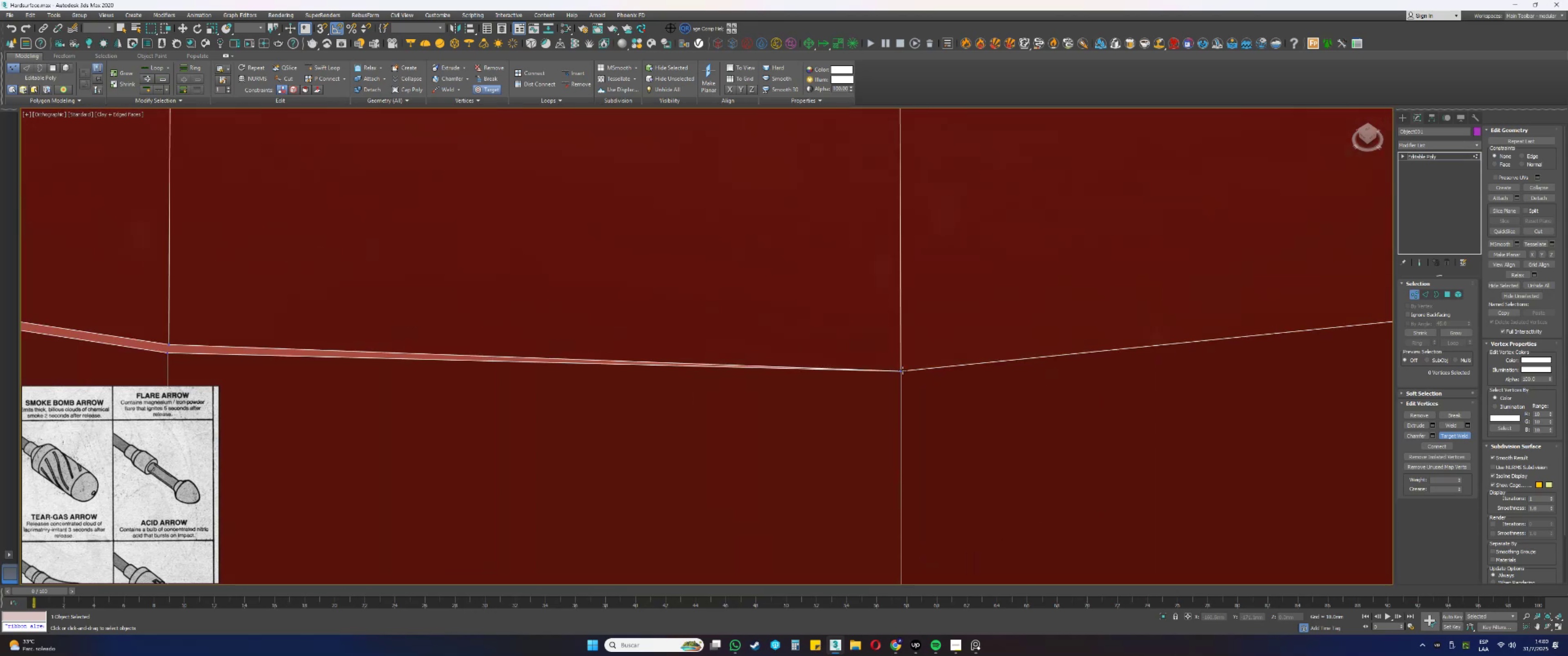 
scroll: coordinate [903, 370], scroll_direction: down, amount: 3.0
 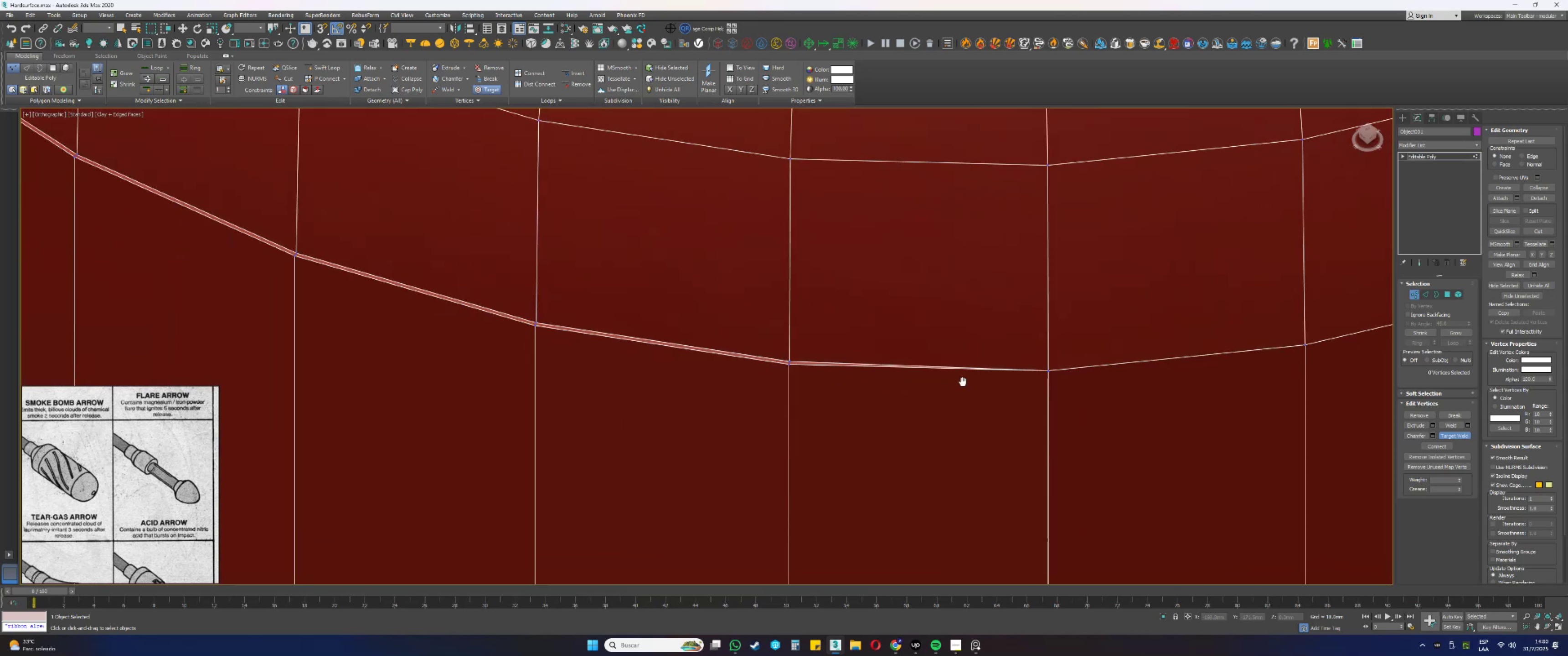 
scroll: coordinate [807, 366], scroll_direction: up, amount: 3.0
 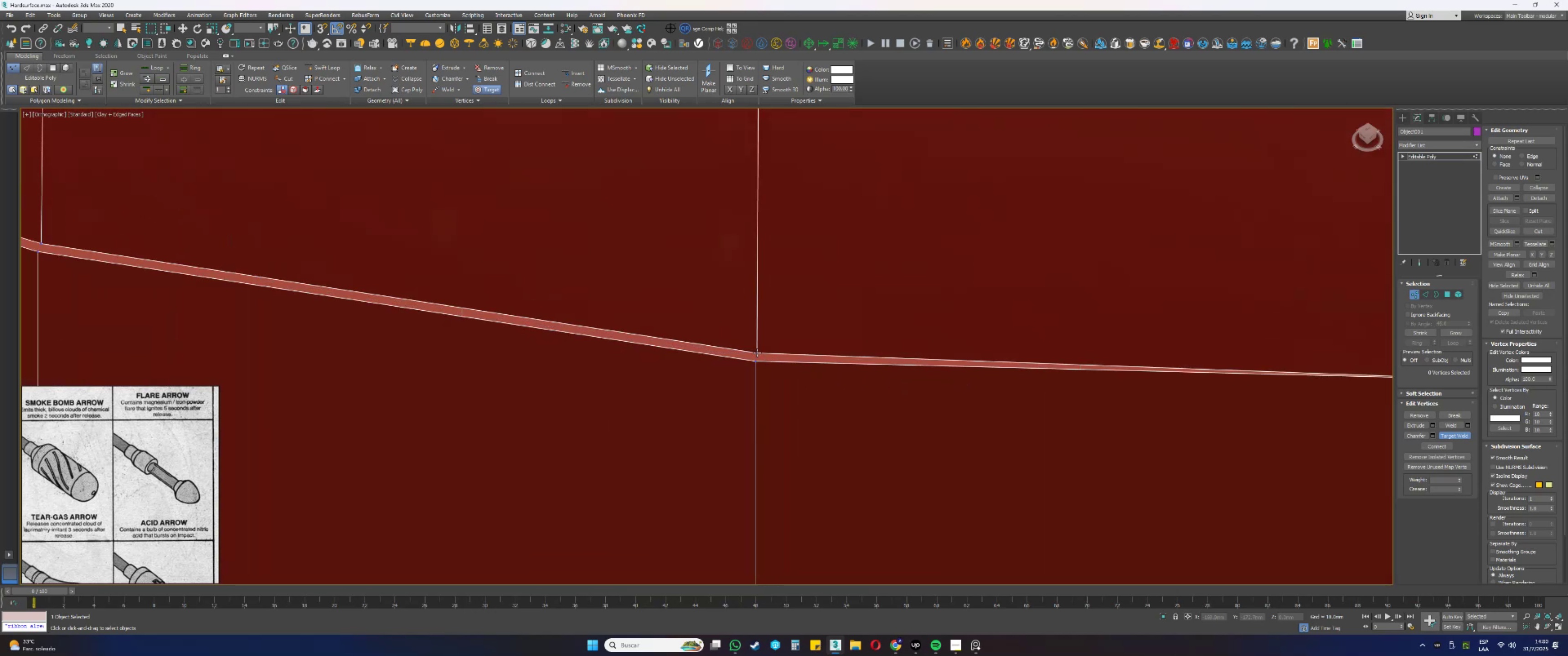 
double_click([755, 363])
 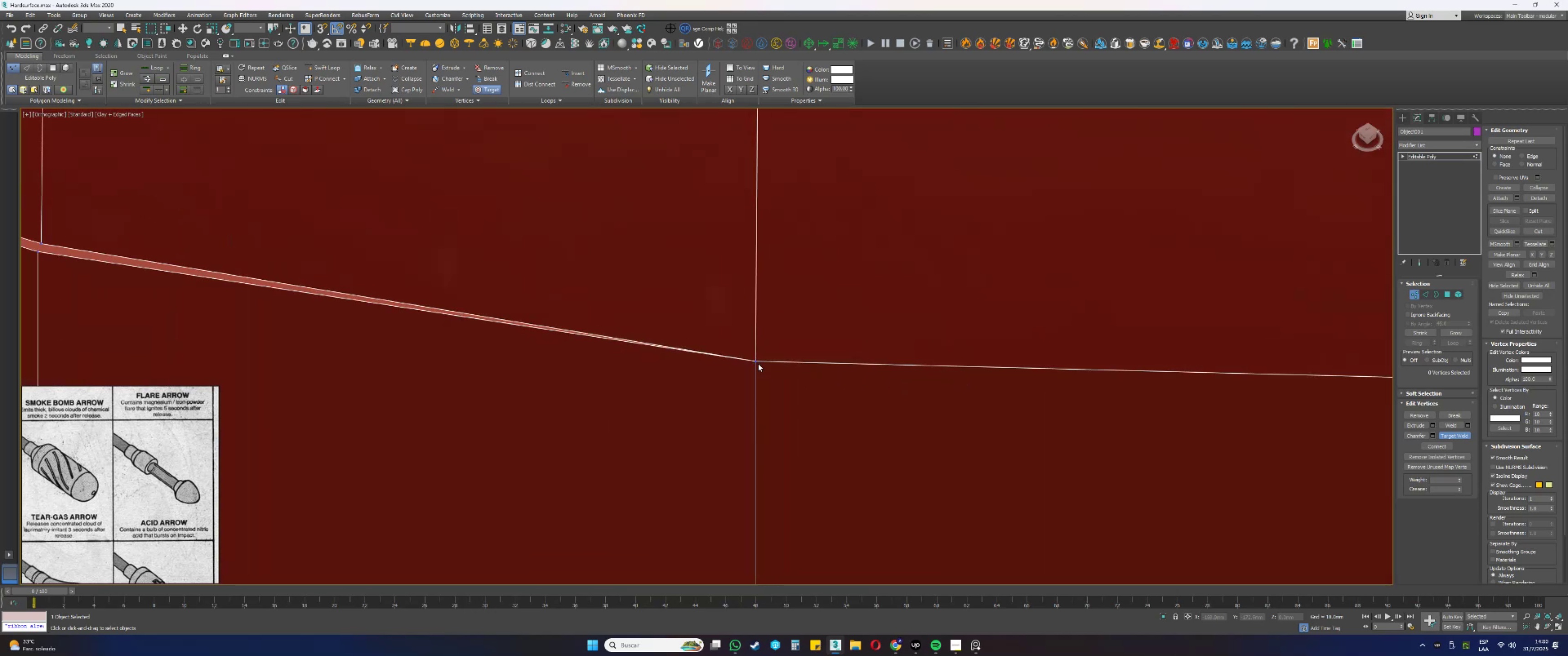 
scroll: coordinate [823, 389], scroll_direction: down, amount: 4.0
 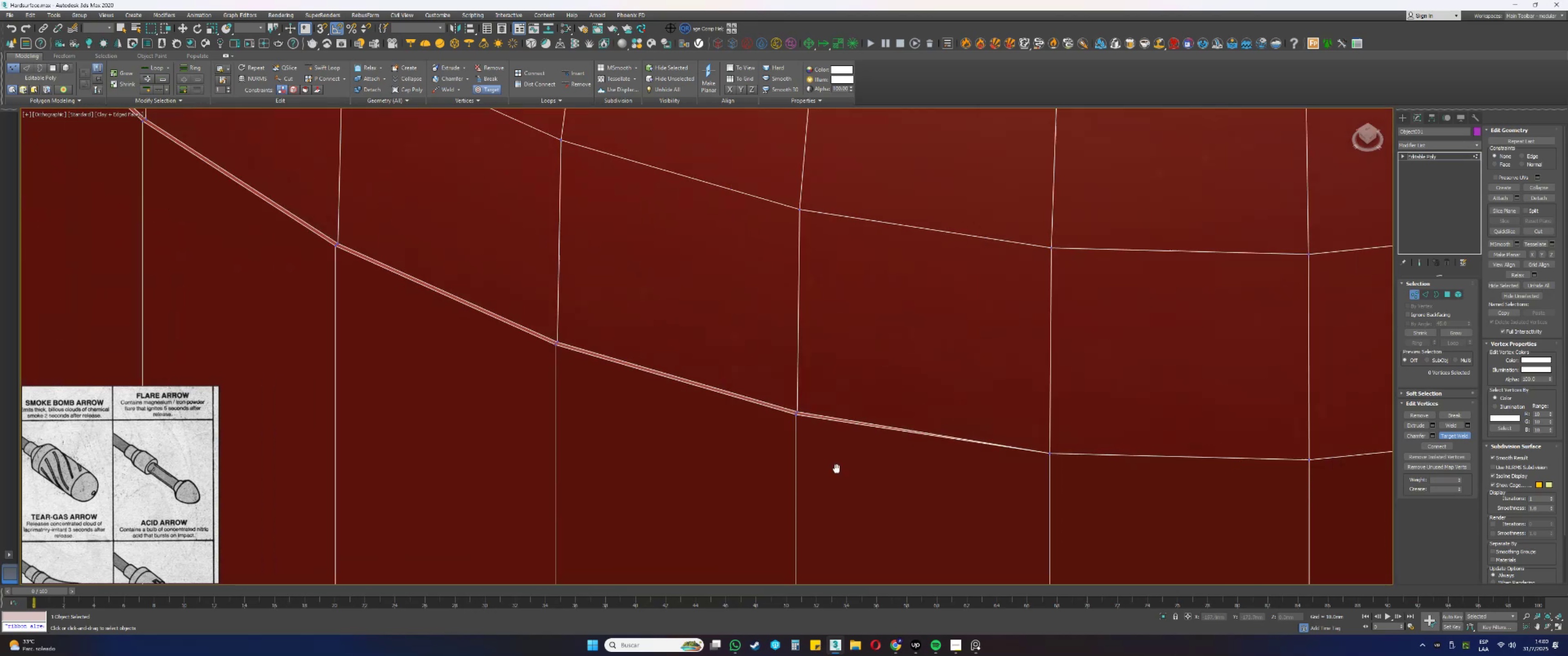 
scroll: coordinate [794, 409], scroll_direction: up, amount: 6.0
 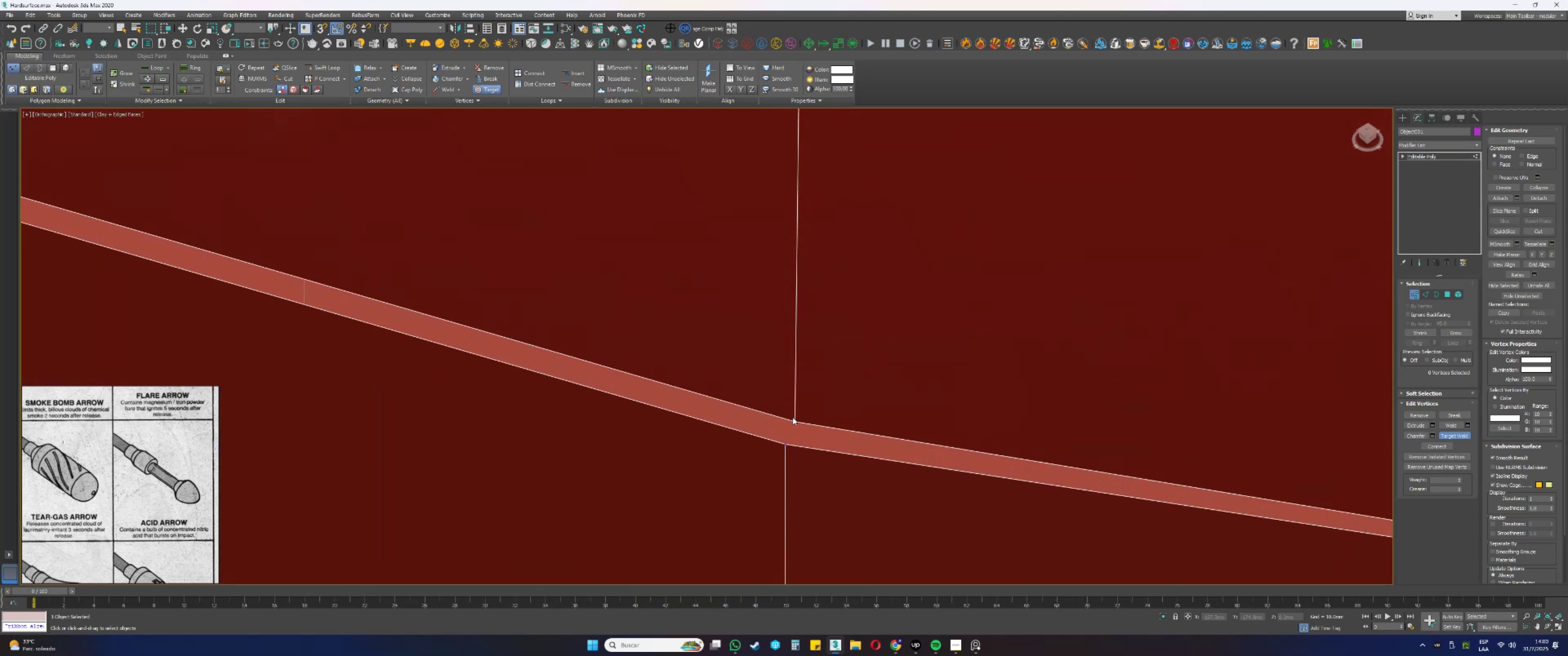 
left_click([793, 418])
 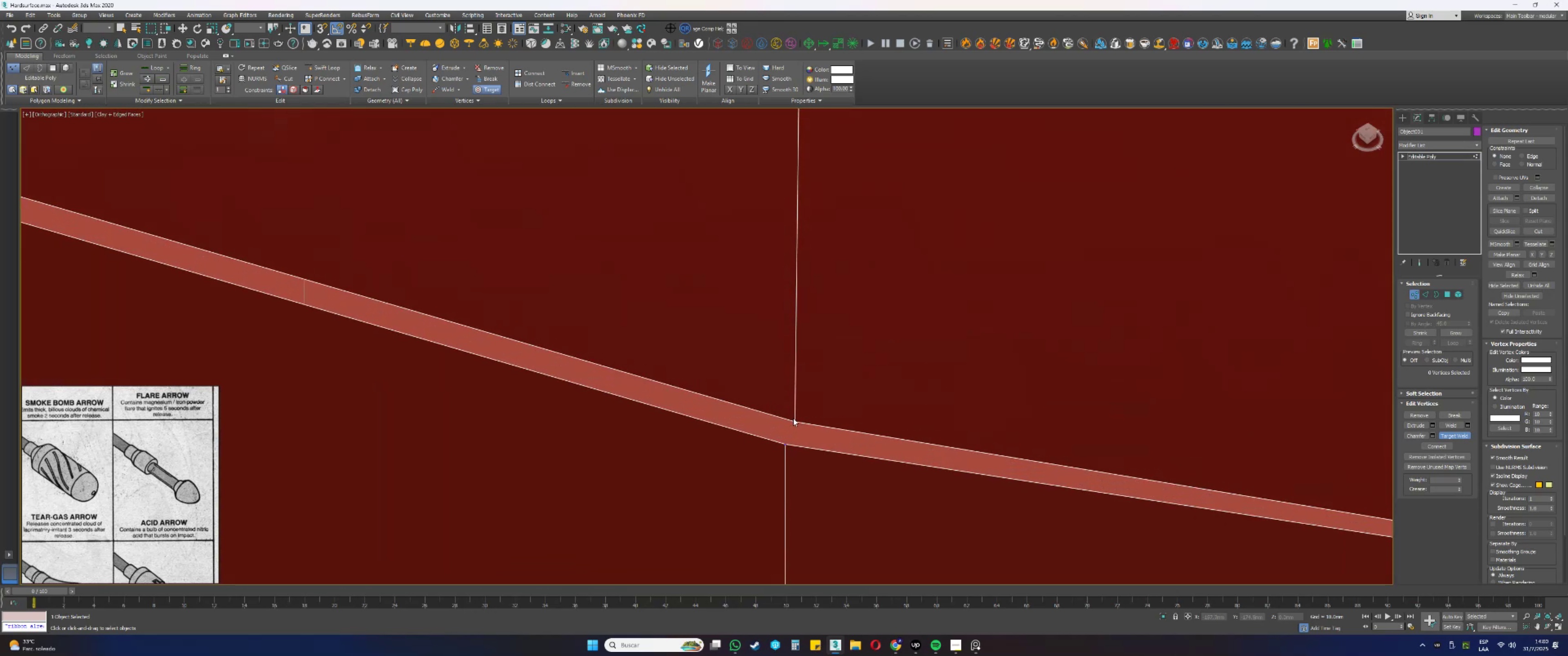 
left_click([795, 421])
 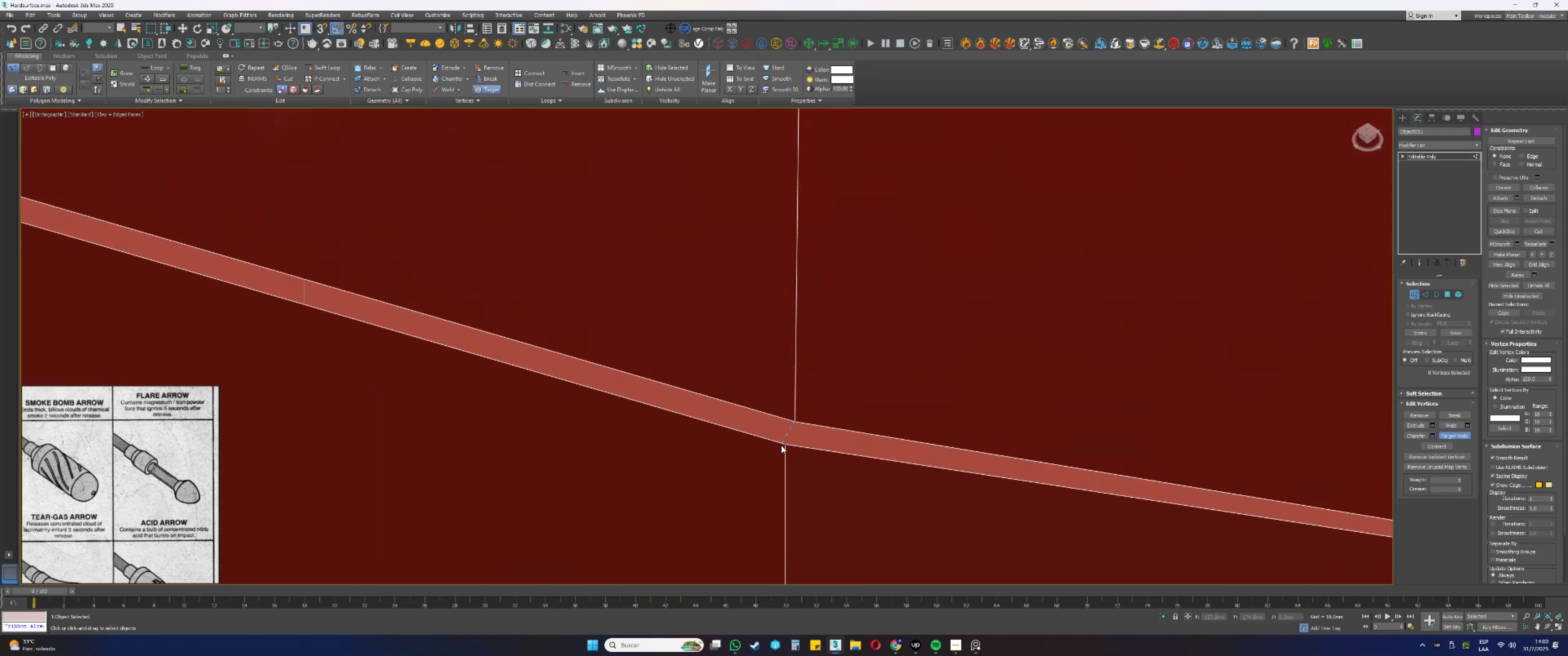 
left_click([784, 445])
 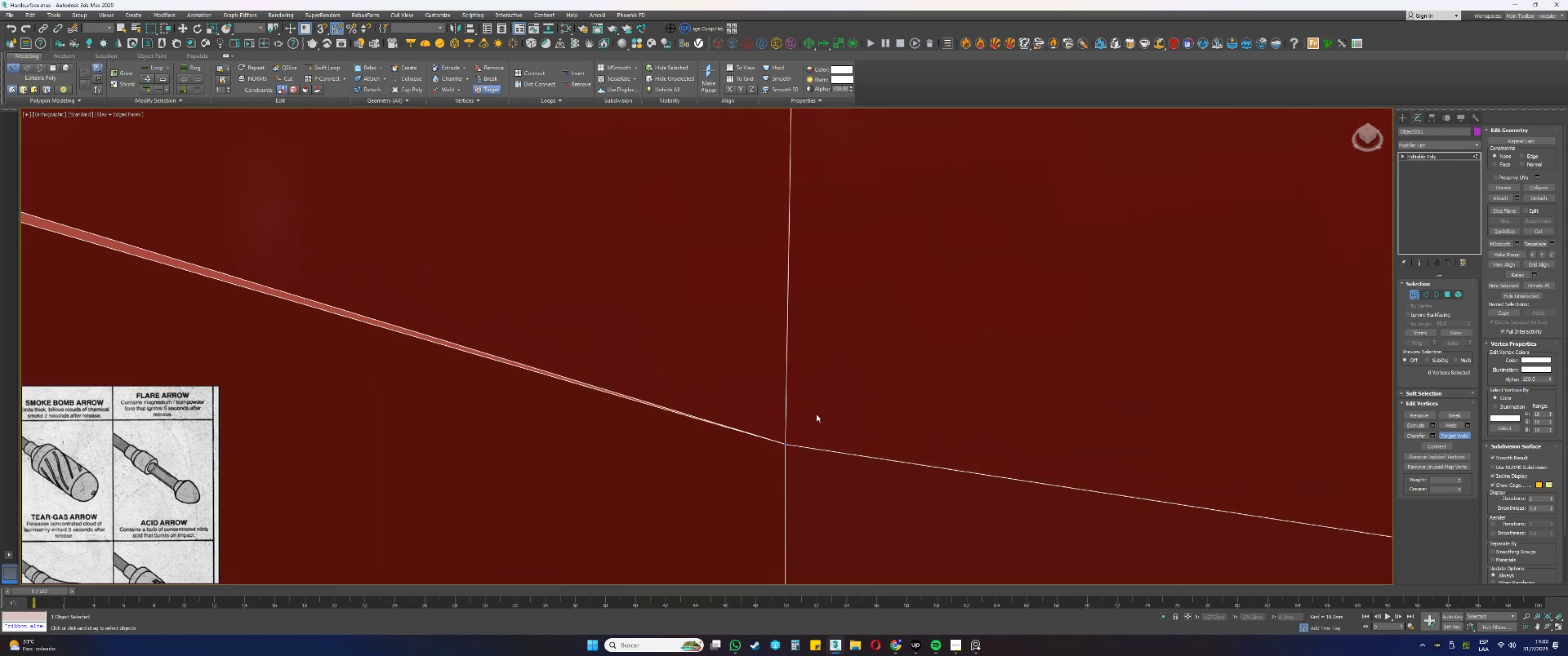 
scroll: coordinate [870, 456], scroll_direction: down, amount: 10.0
 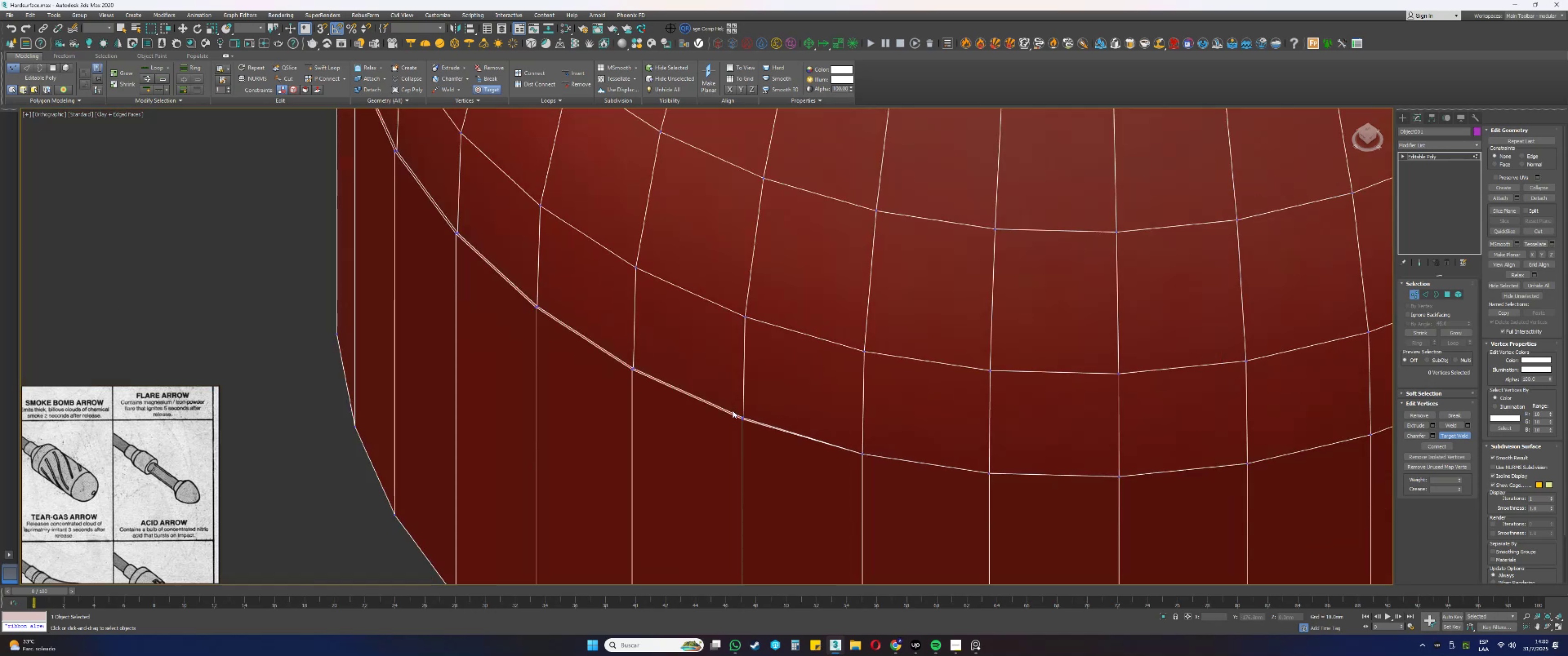 
scroll: coordinate [767, 427], scroll_direction: up, amount: 5.0
 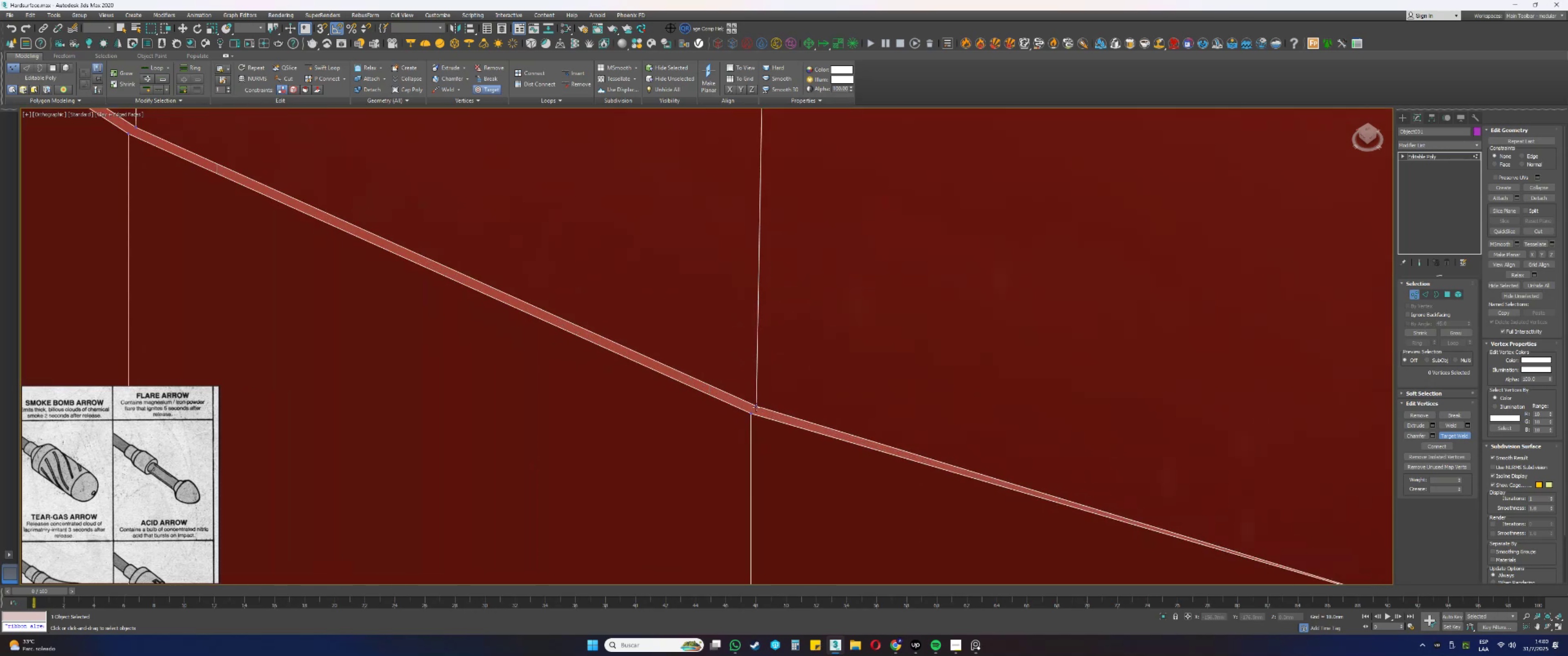 
double_click([750, 414])
 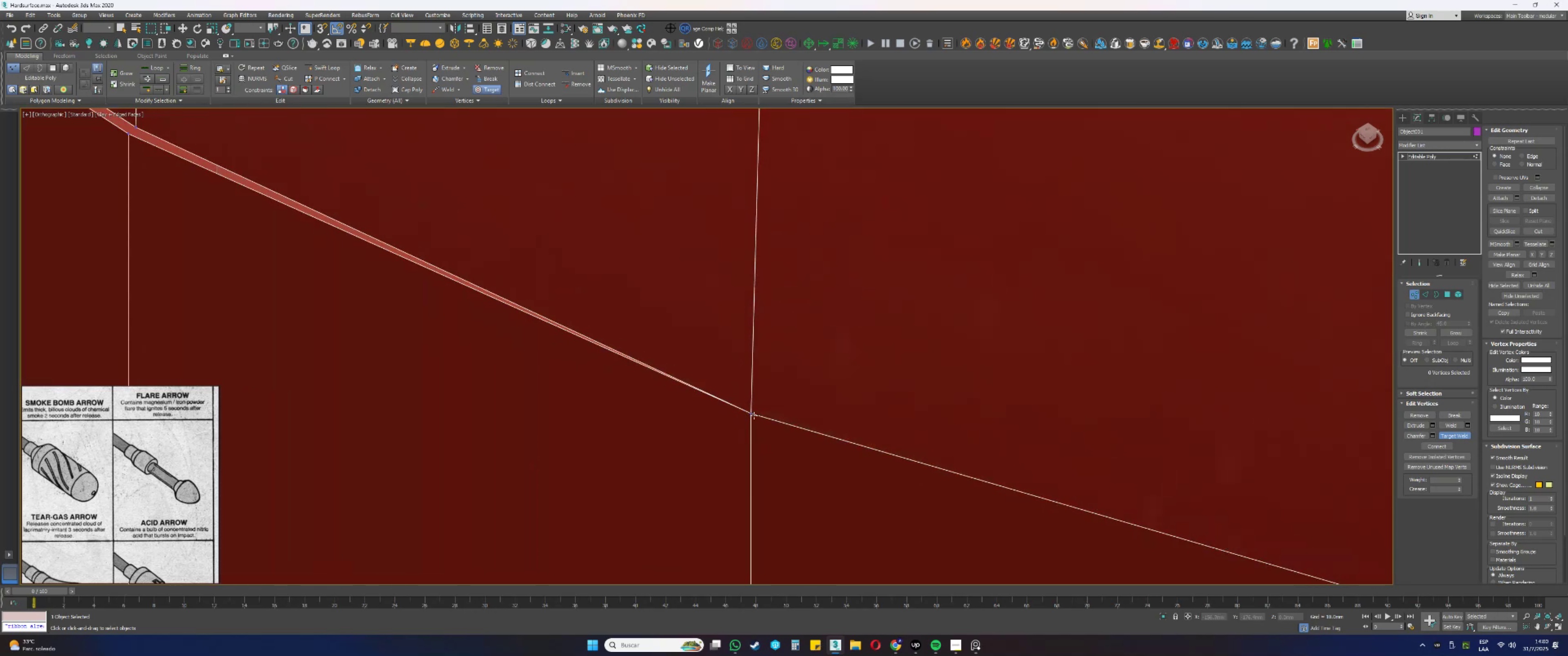 
scroll: coordinate [777, 404], scroll_direction: down, amount: 7.0
 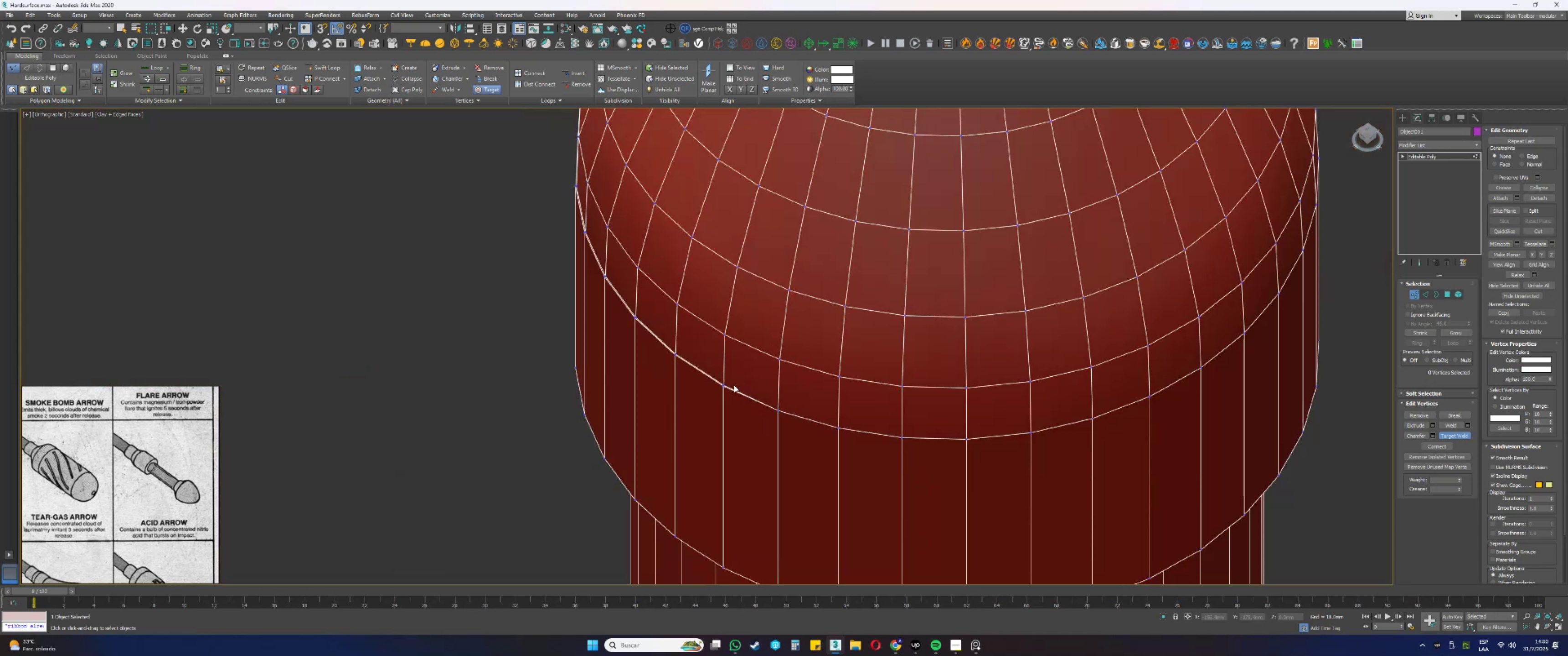 
scroll: coordinate [719, 387], scroll_direction: up, amount: 7.0
 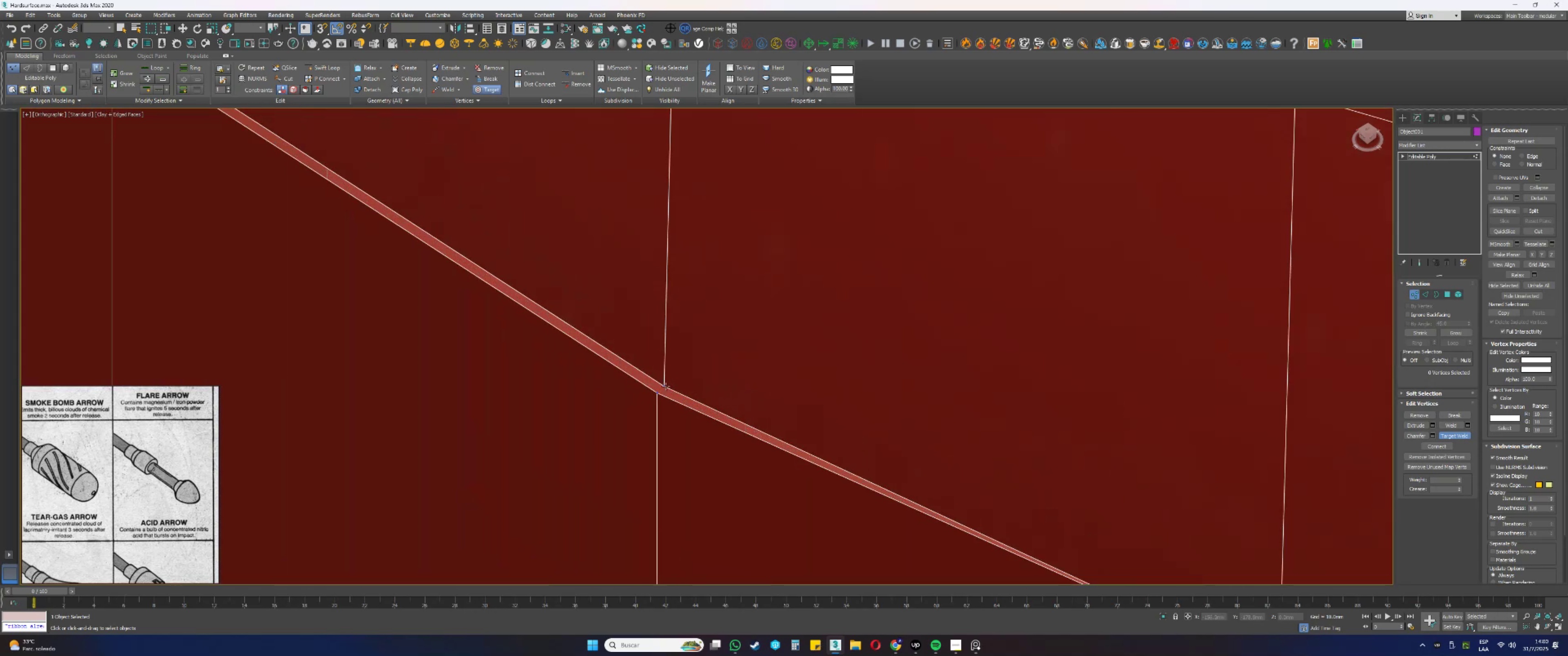 
double_click([660, 391])
 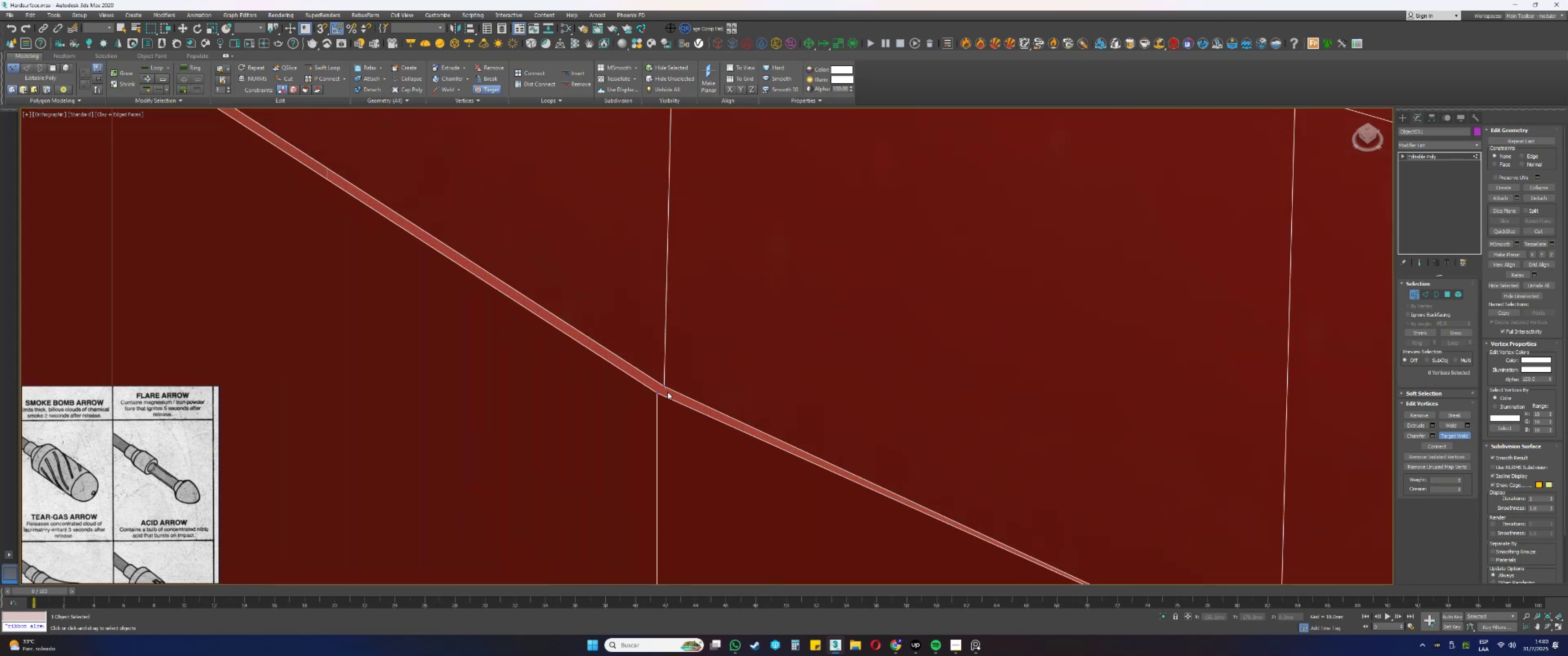 
triple_click([658, 394])
 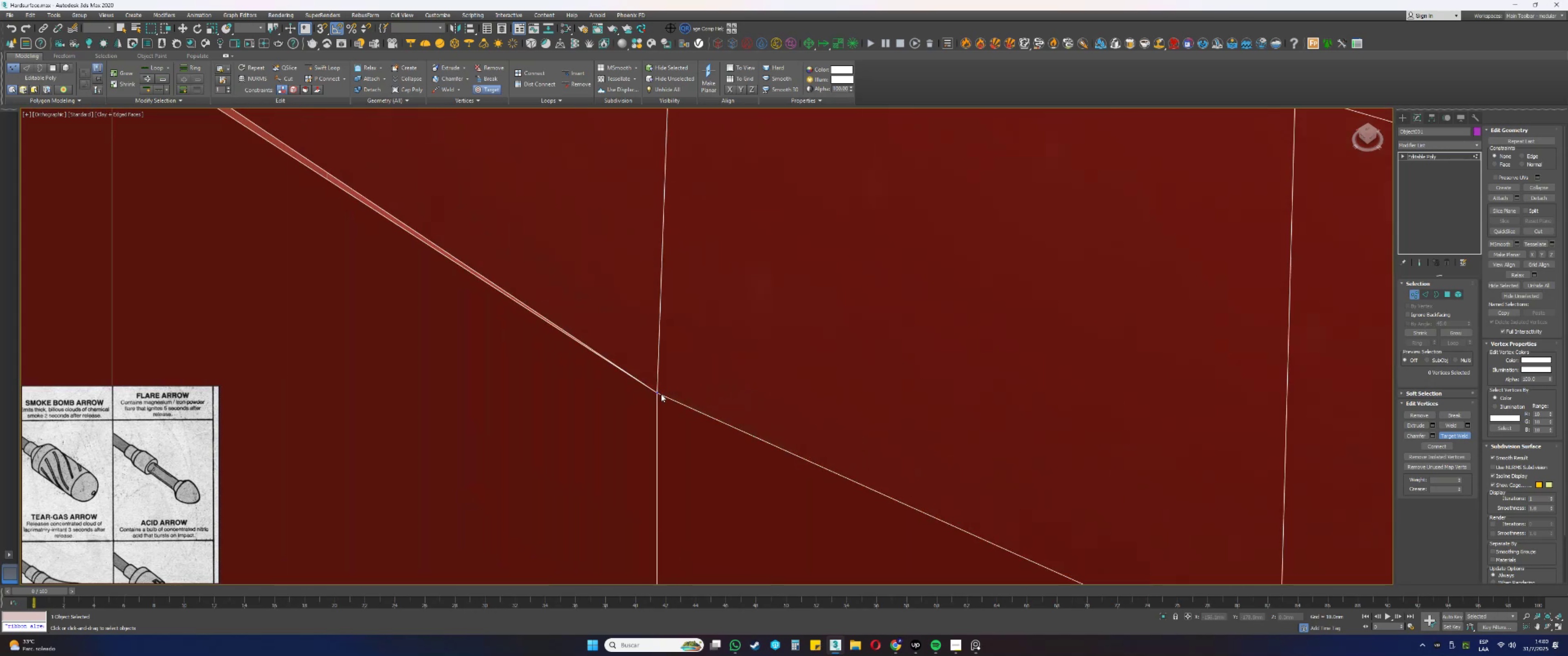 
scroll: coordinate [786, 426], scroll_direction: down, amount: 14.0
 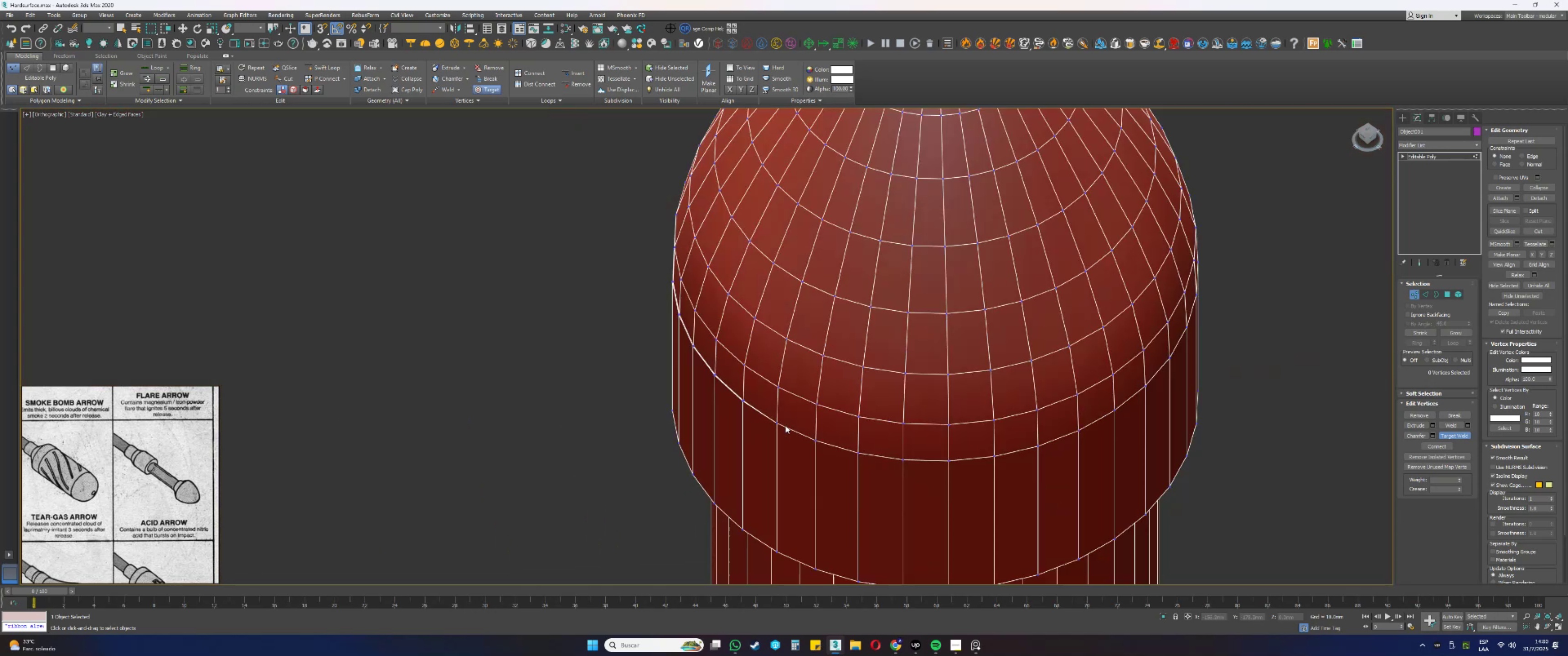 
hold_key(key=AltLeft, duration=0.56)
 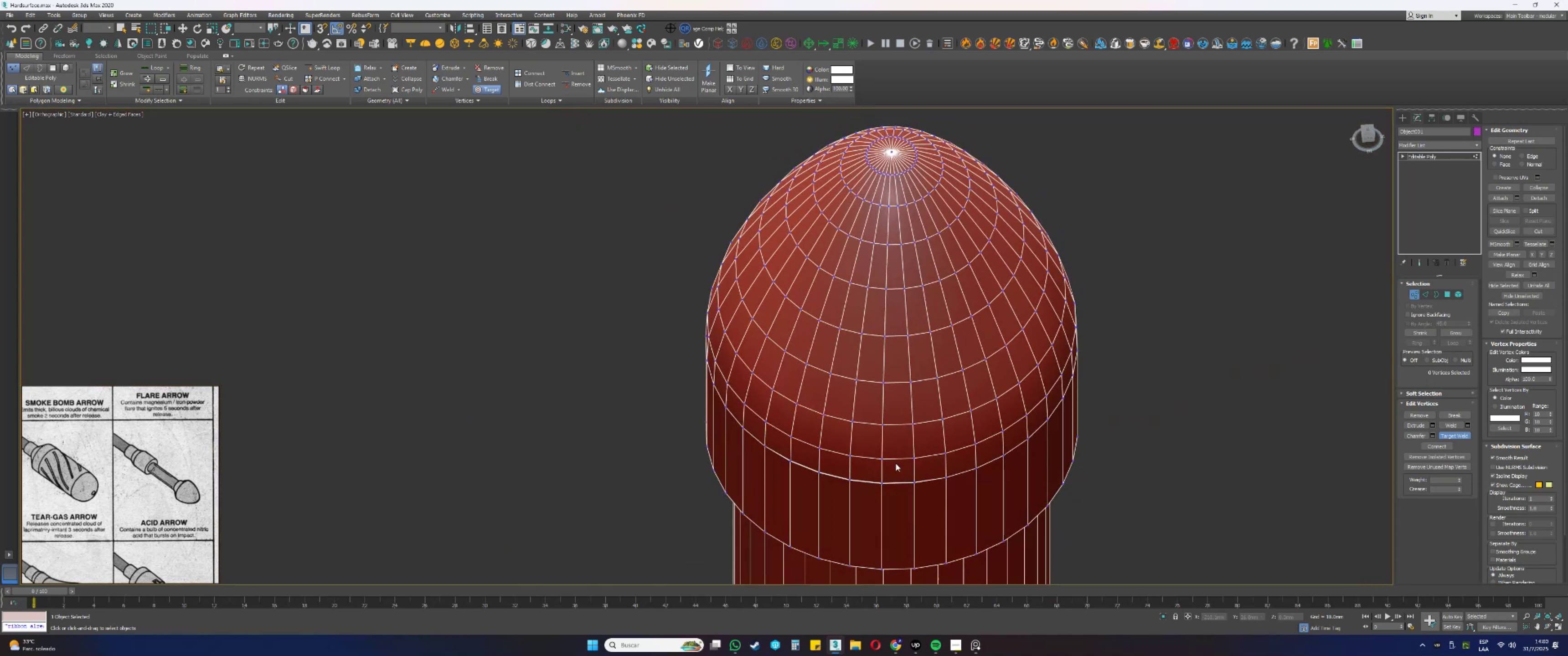 
scroll: coordinate [819, 444], scroll_direction: up, amount: 8.0
 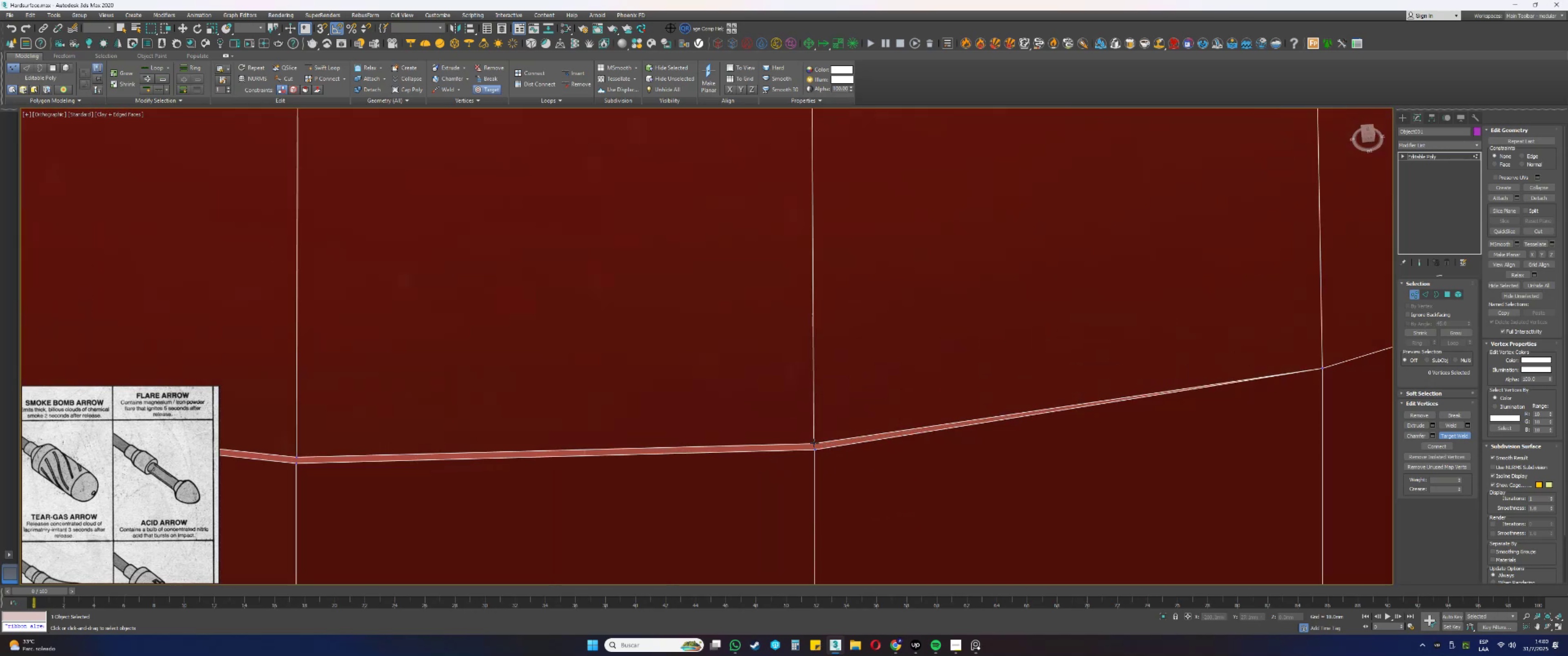 
double_click([815, 448])
 